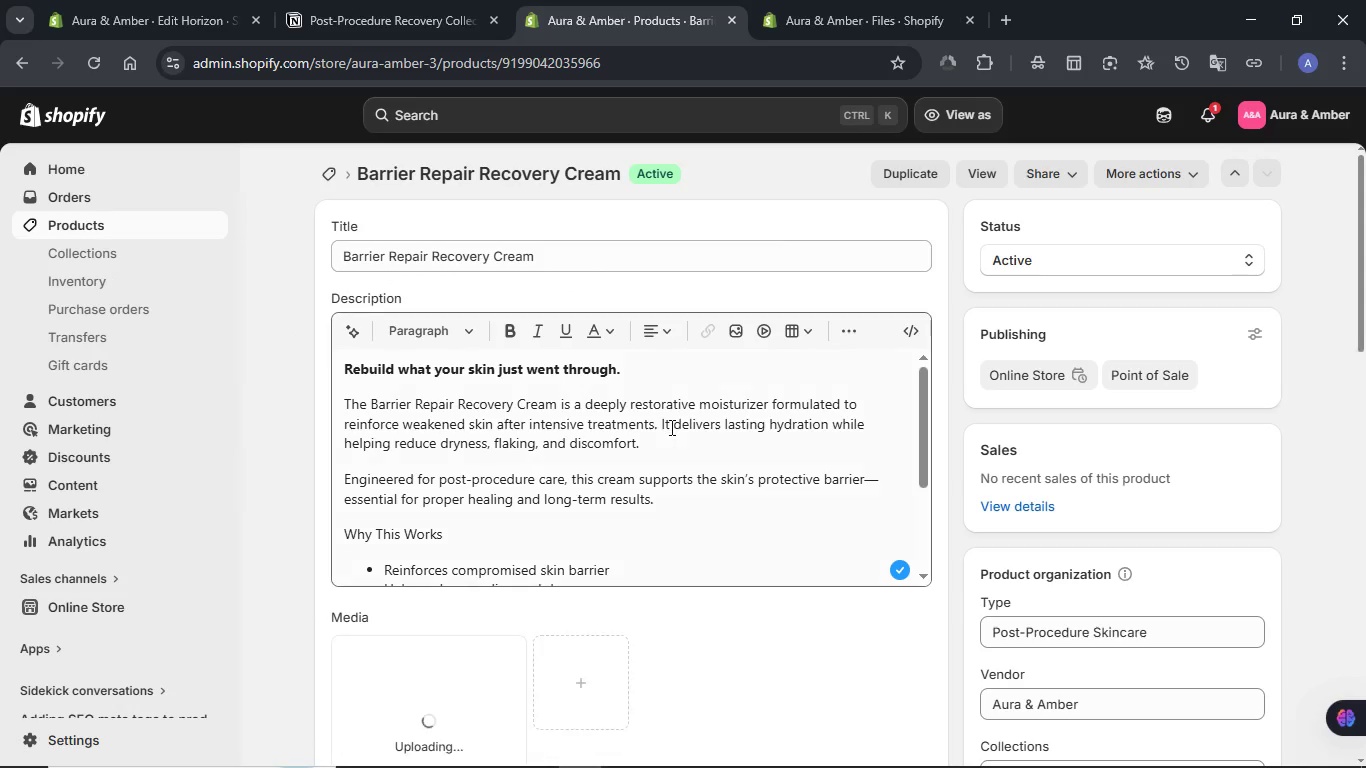 
scroll: coordinate [955, 416], scroll_direction: down, amount: 4.0
 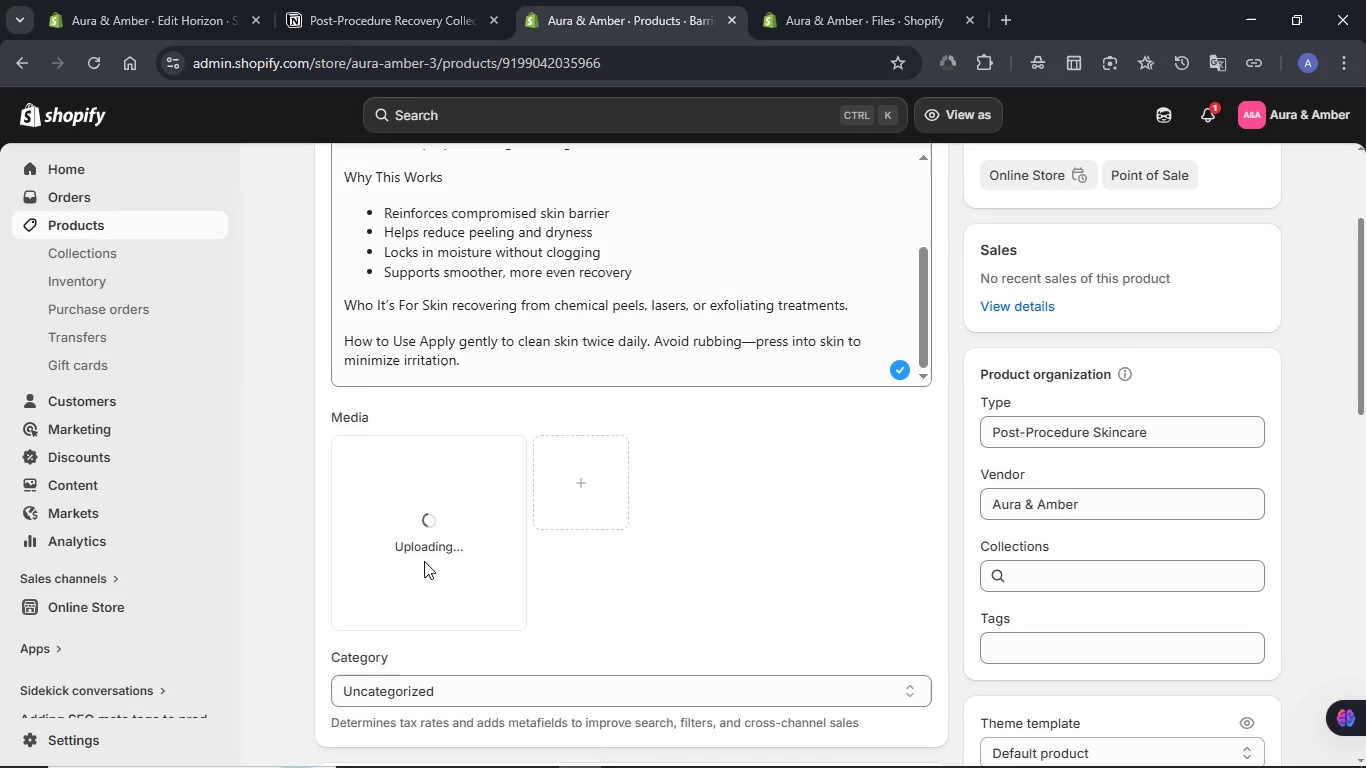 
left_click([324, 0])
 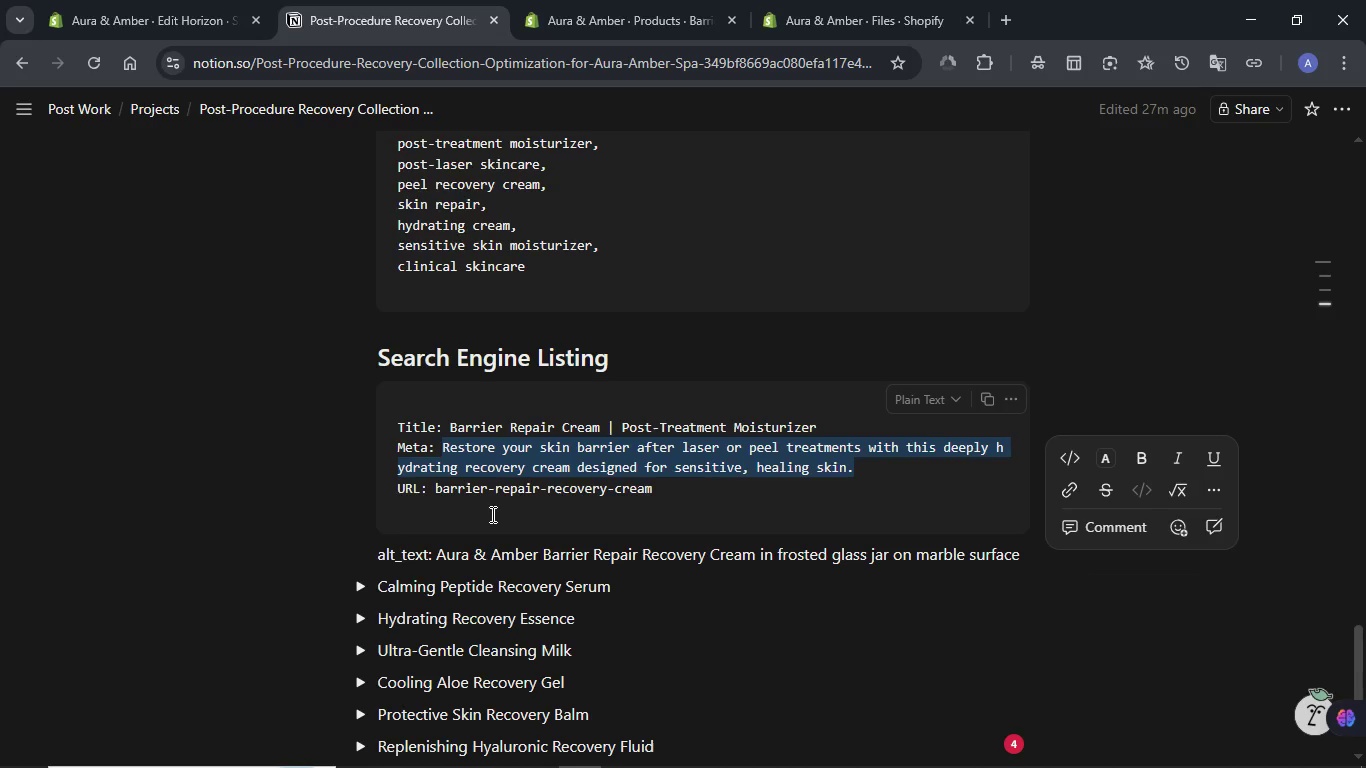 
left_click_drag(start_coordinate=[437, 353], to_coordinate=[1018, 361])
 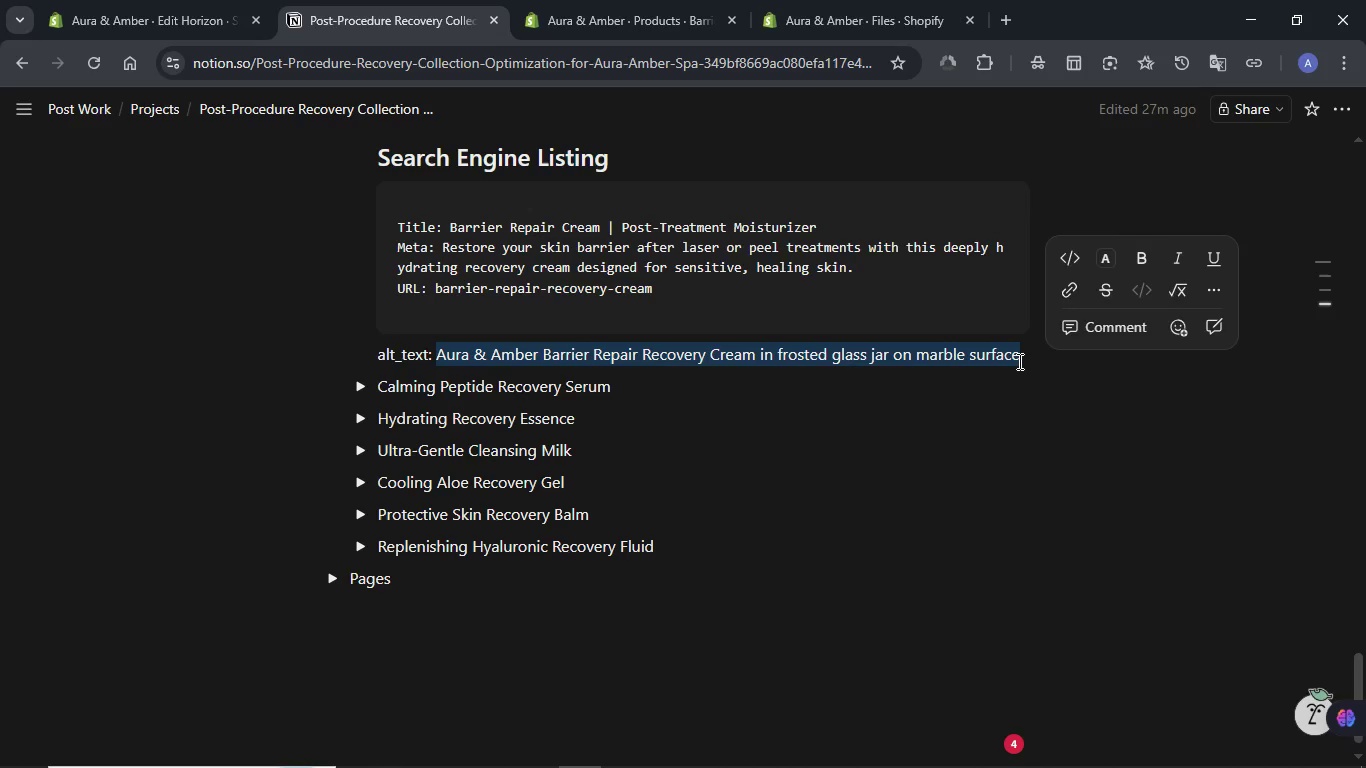 
scroll: coordinate [555, 503], scroll_direction: down, amount: 2.0
 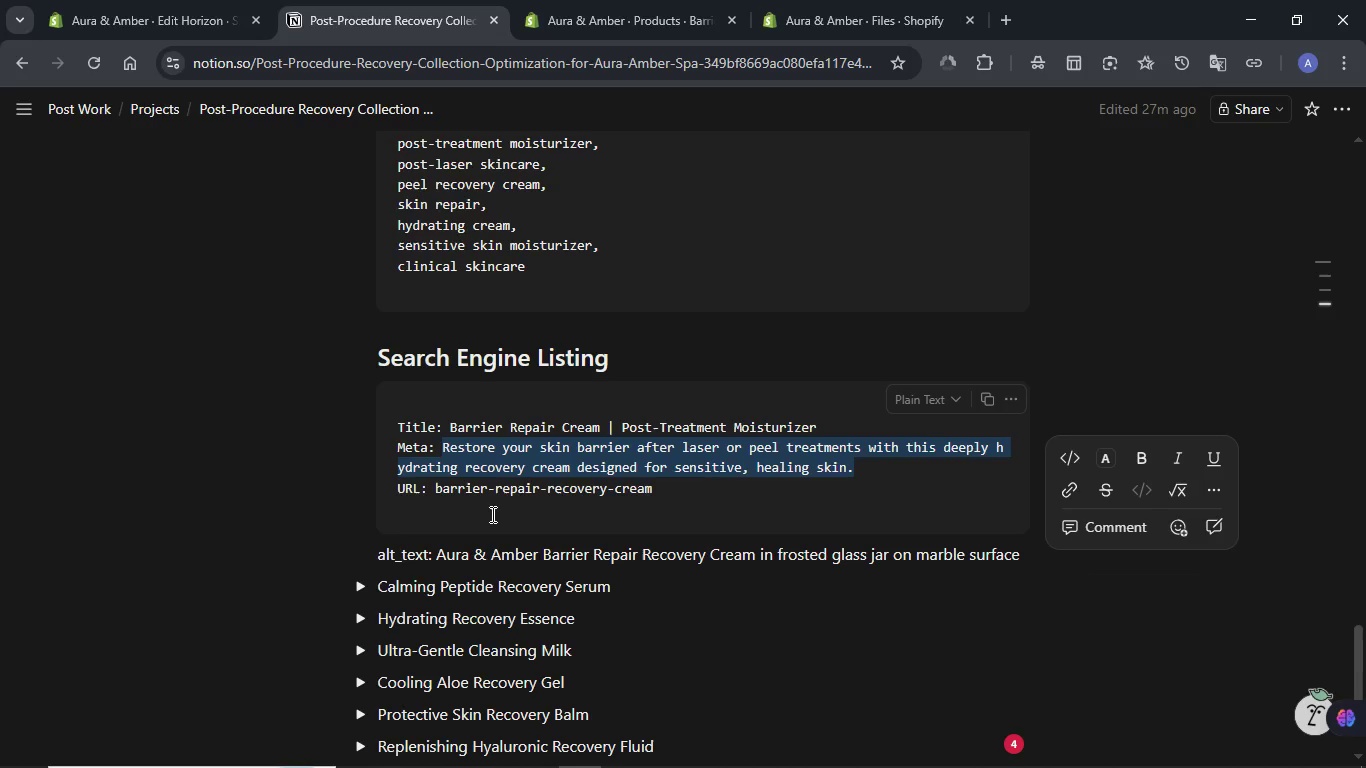 
key(Control+C)
 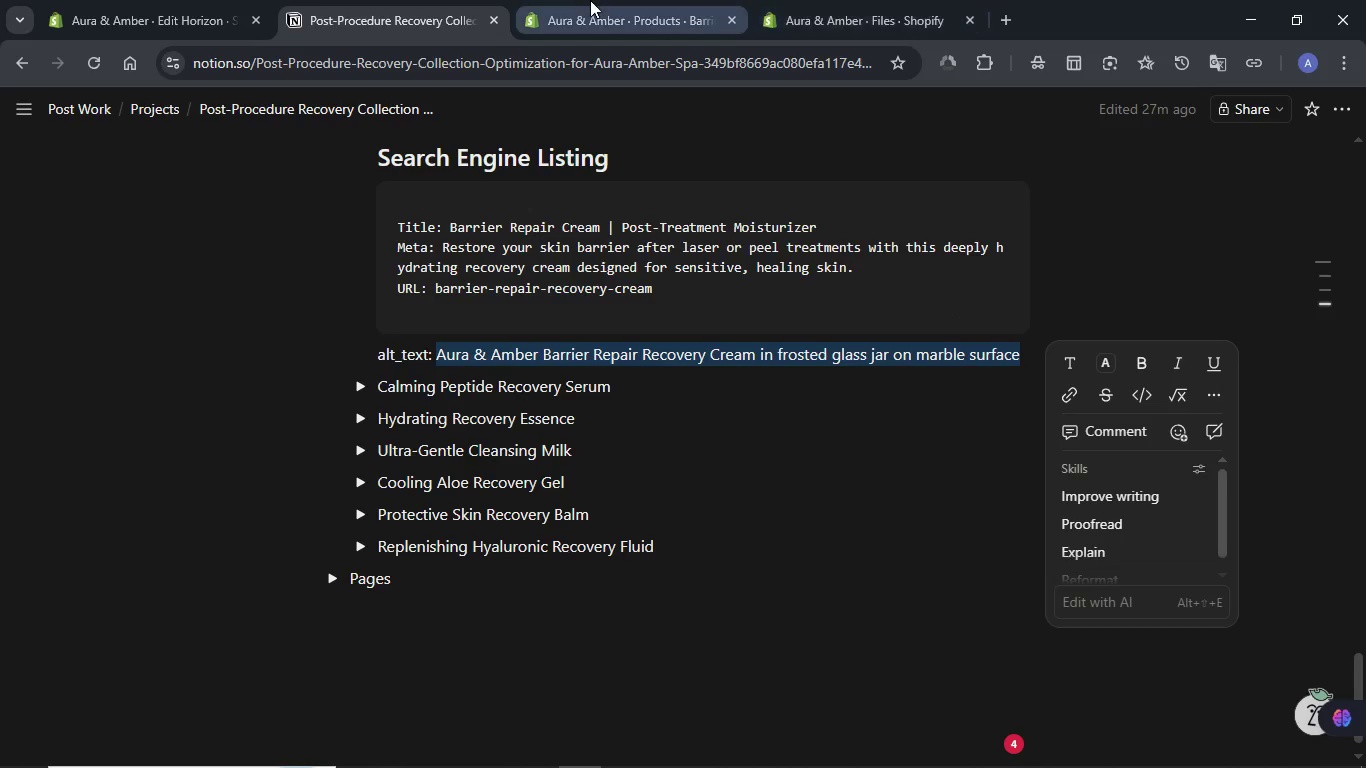 
left_click([590, 0])
 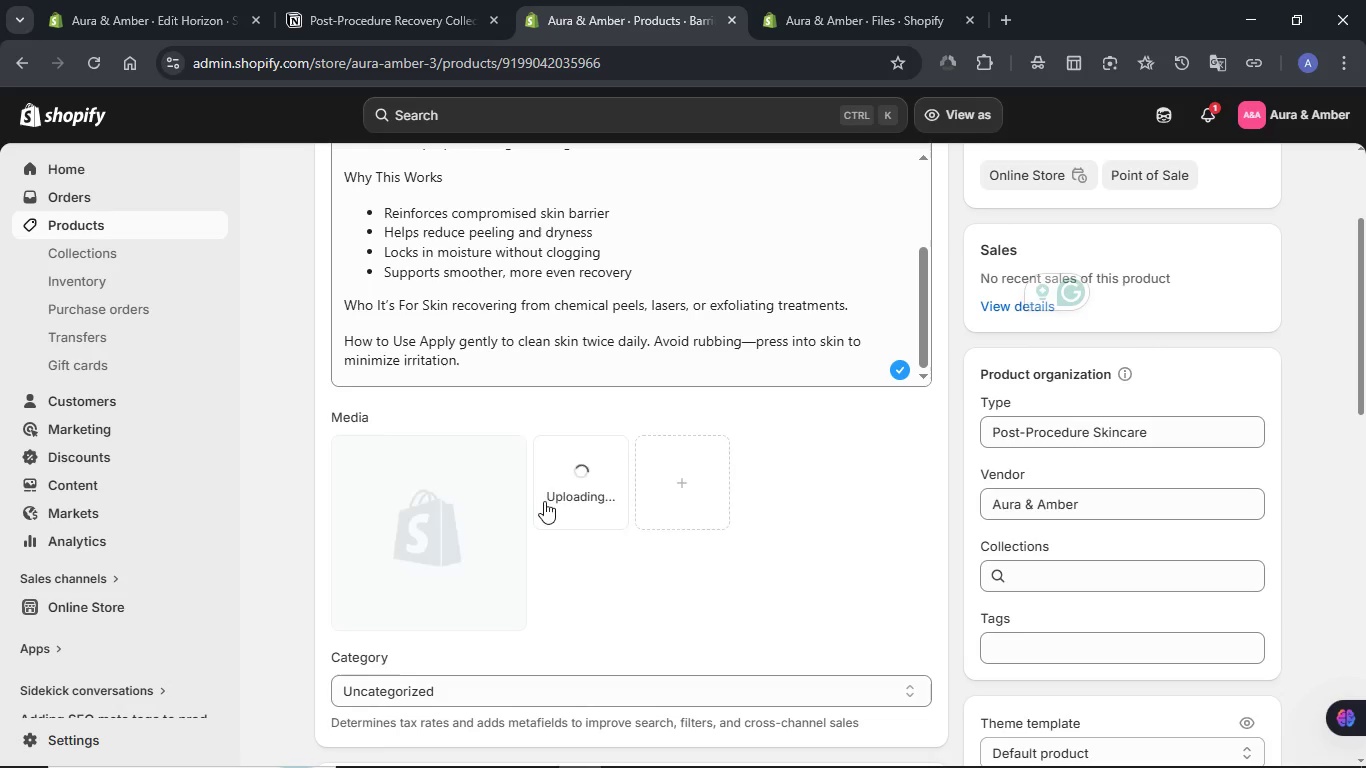 
left_click([443, 534])
 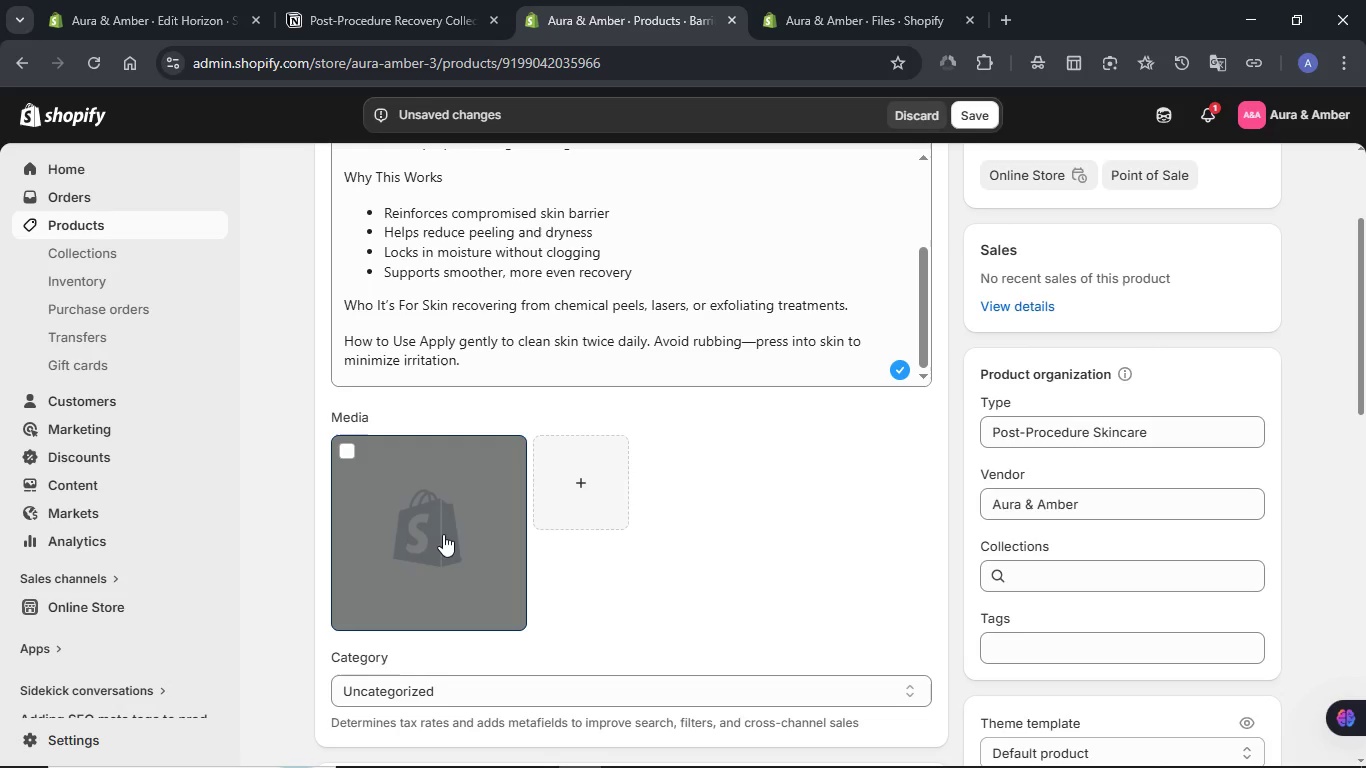 
left_click([443, 534])
 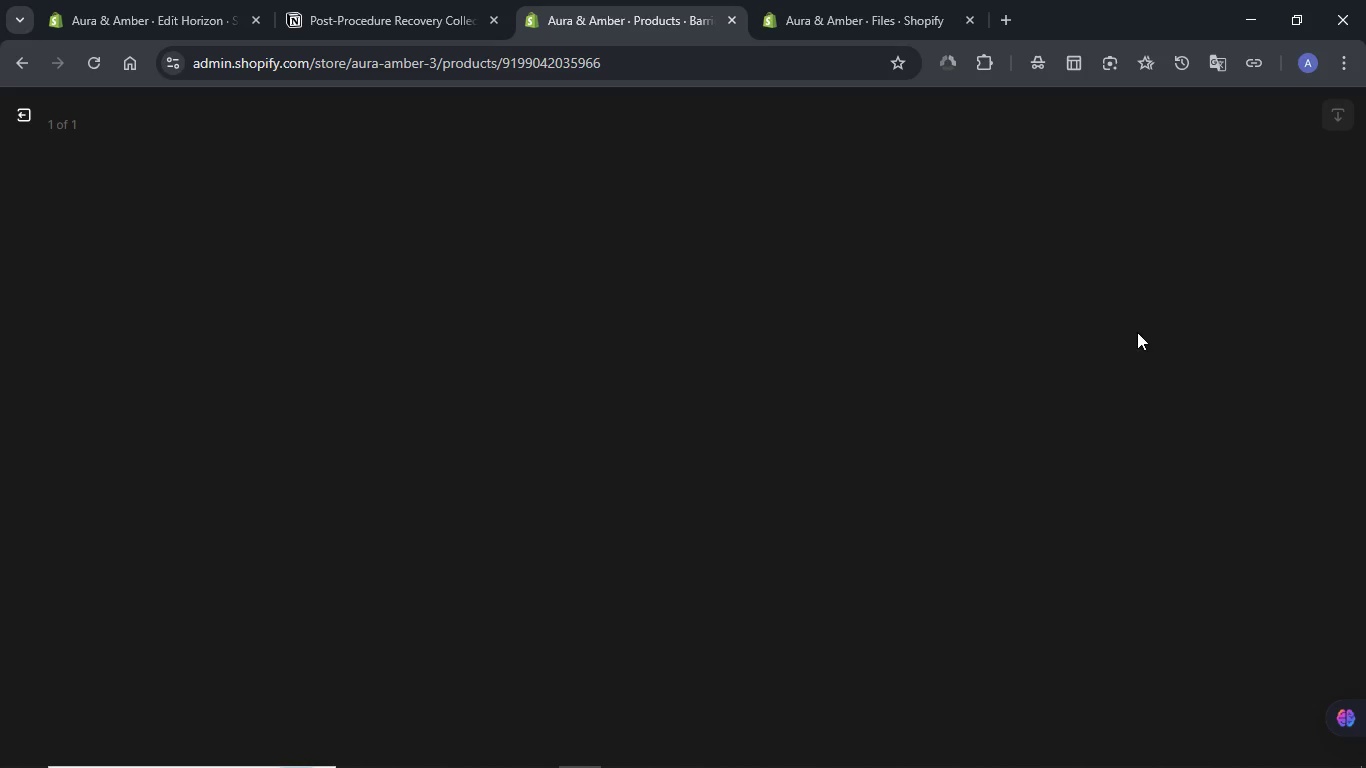 
left_click([1137, 332])
 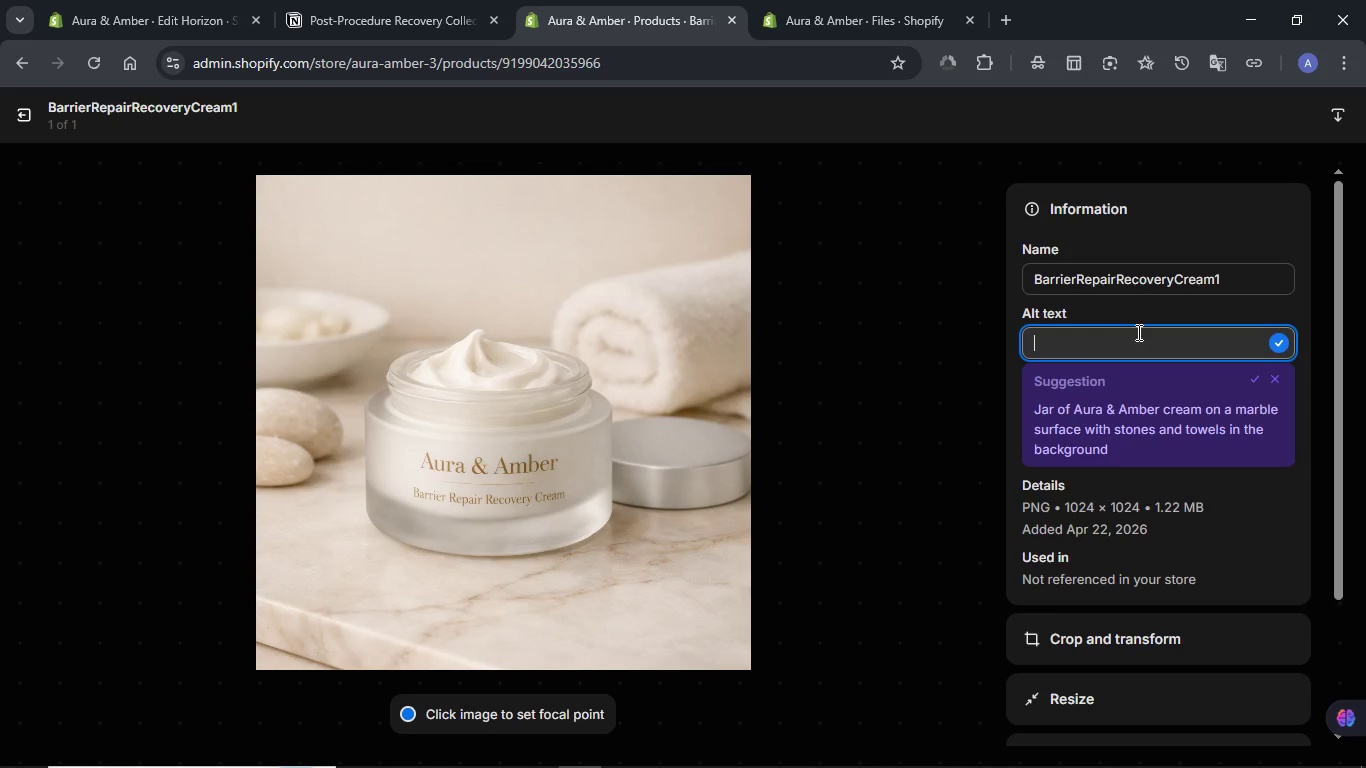 
key(Control+V)
 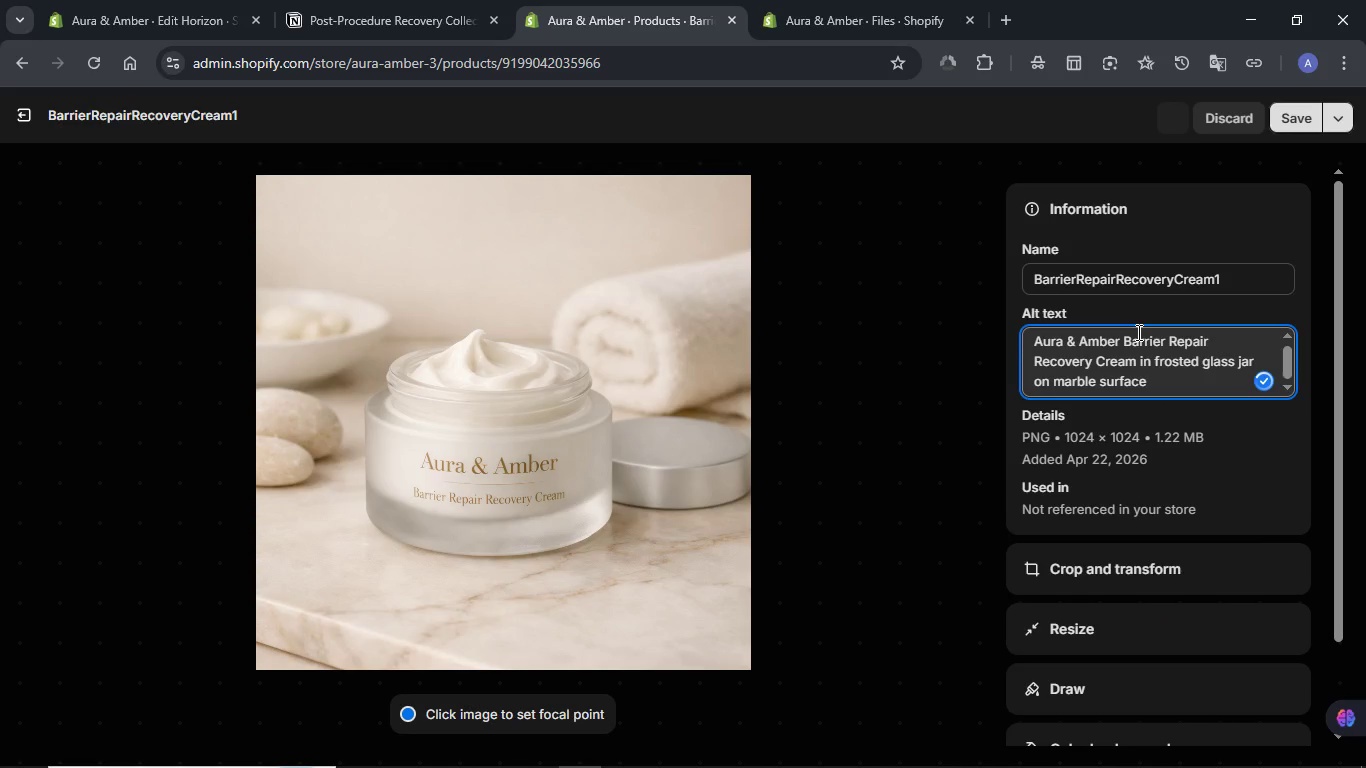 
left_click([1288, 122])
 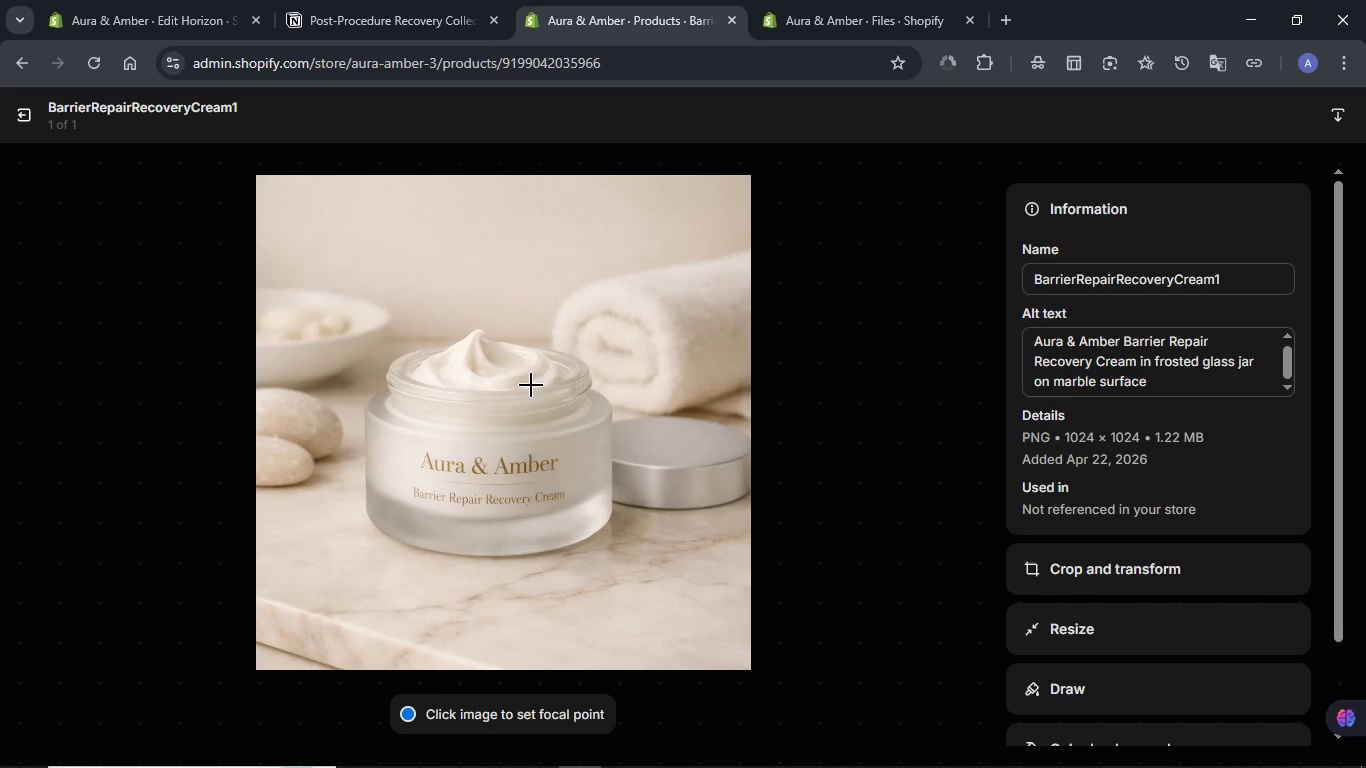 
wait(5.28)
 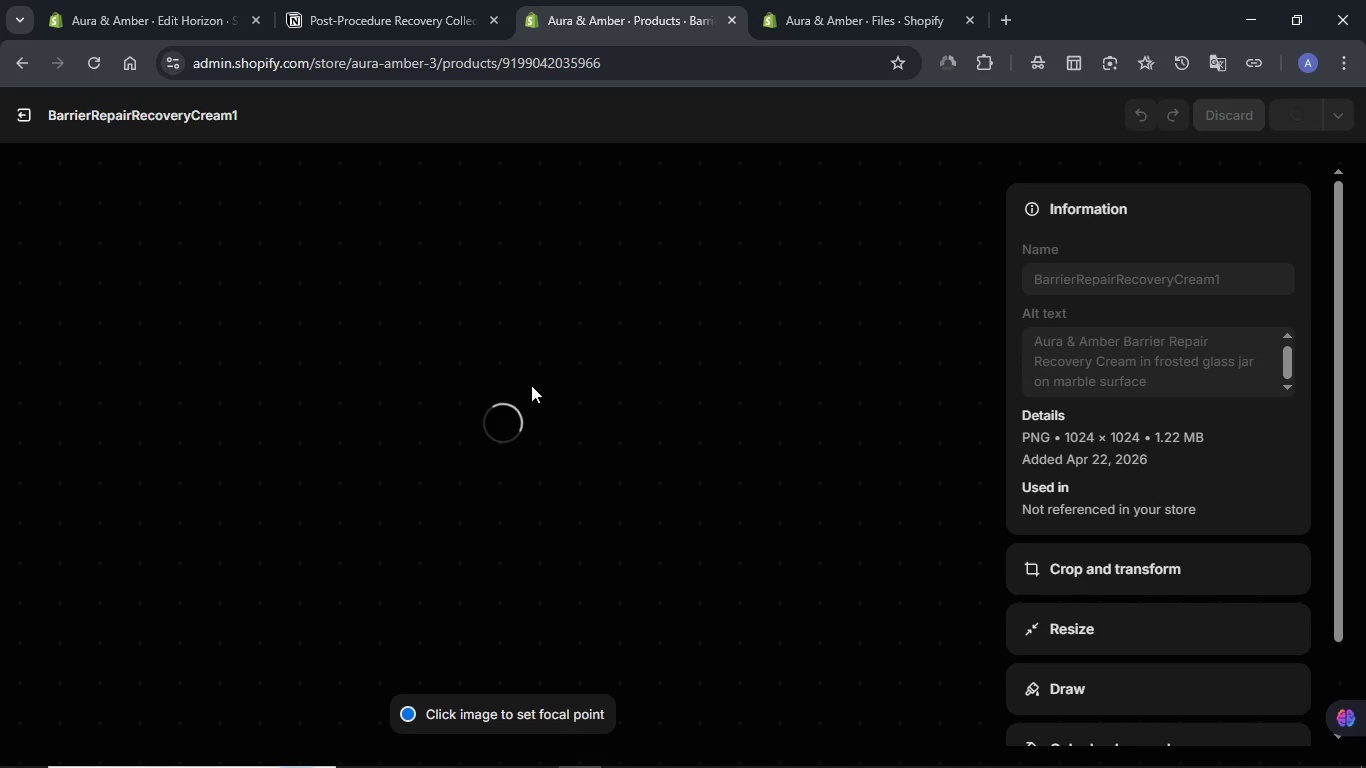 
left_click([1236, 281])
 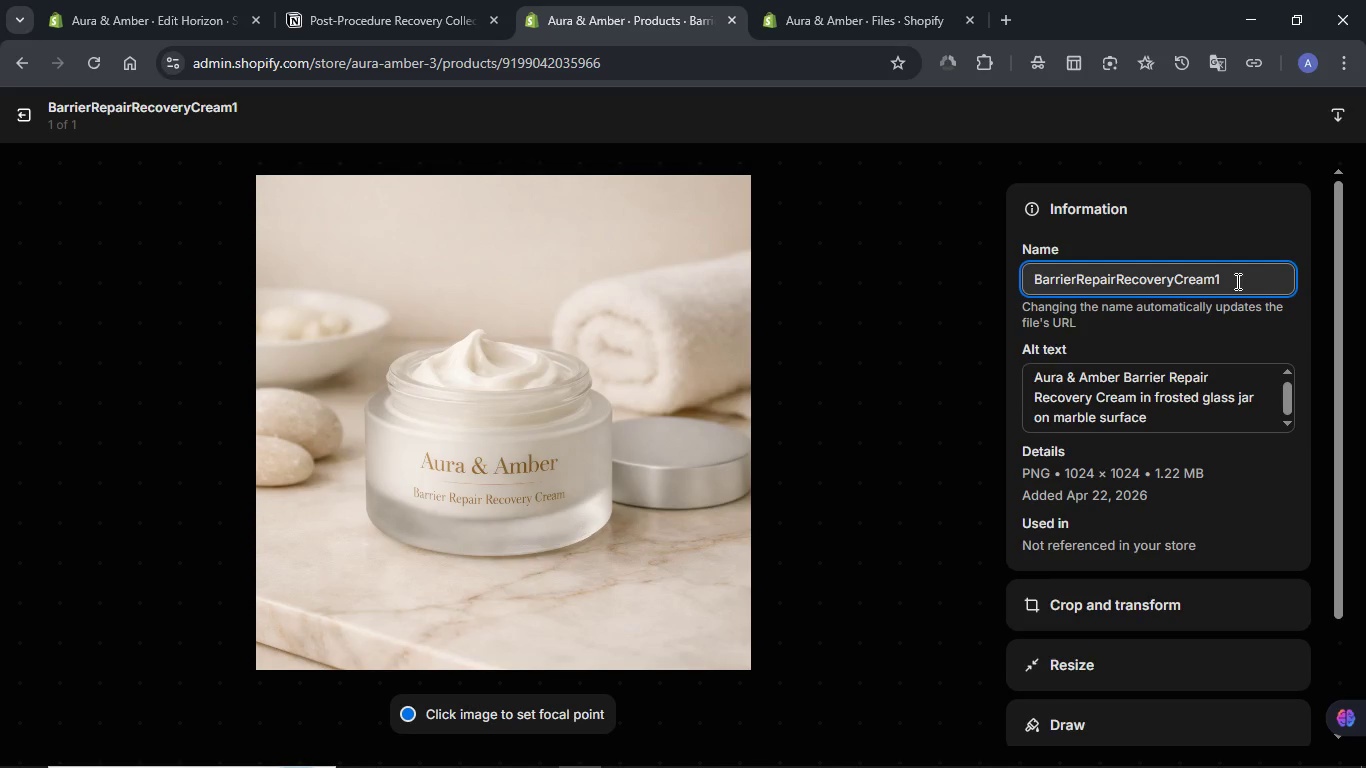 
key(Backspace)
 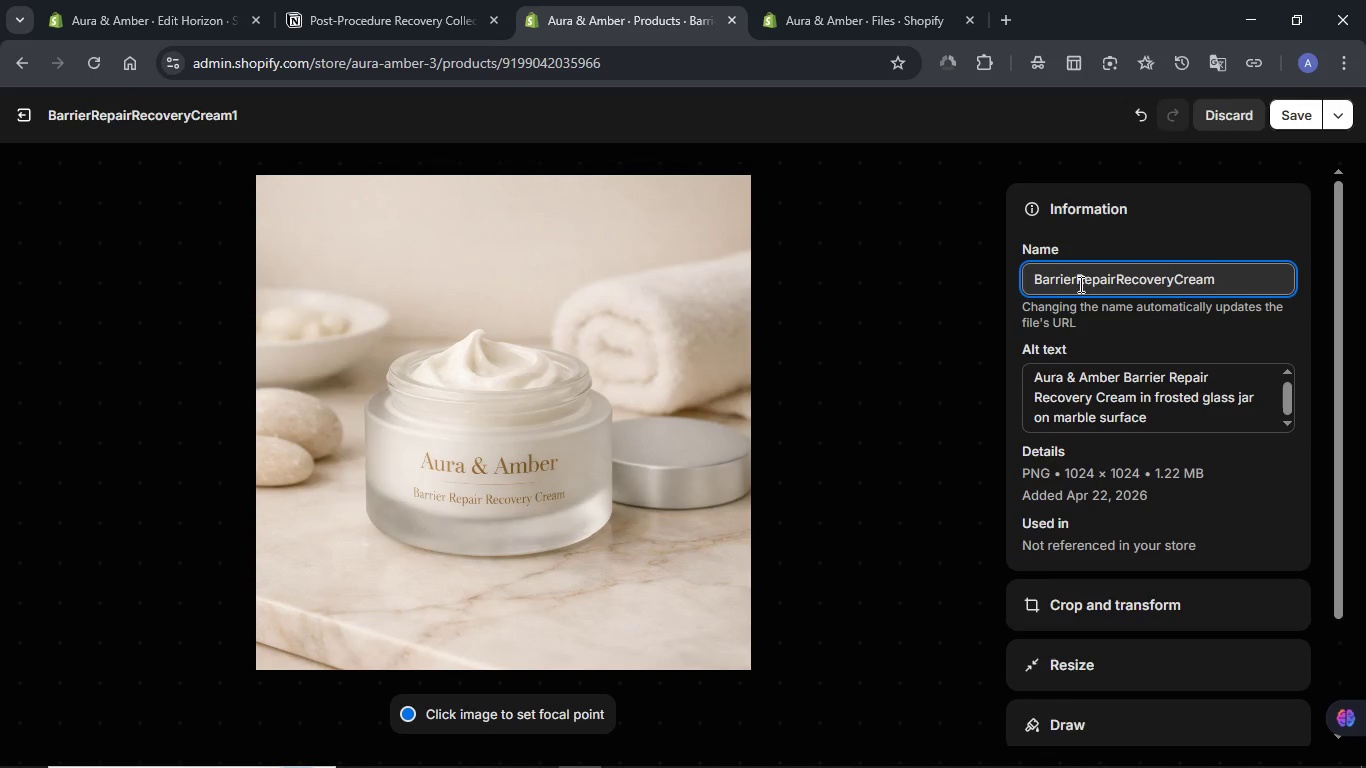 
left_click([1076, 281])
 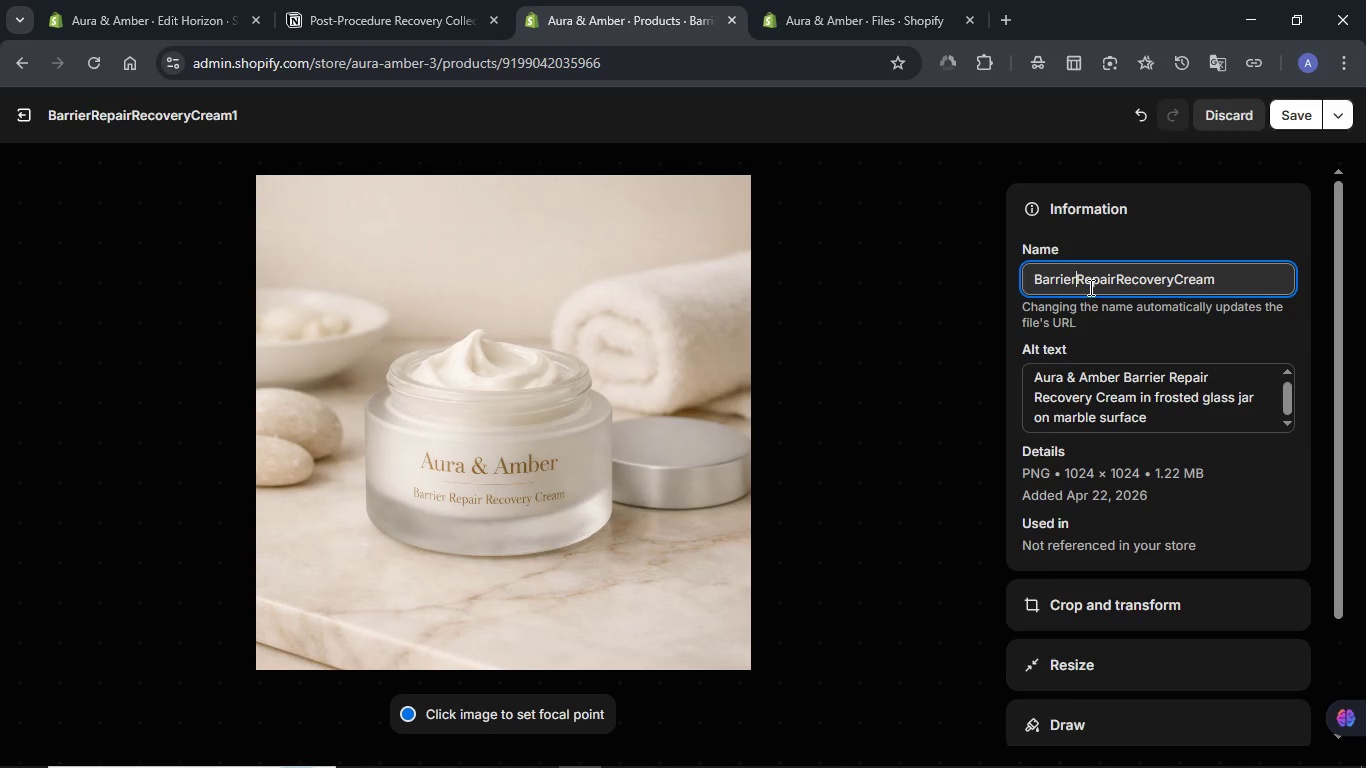 
key(Space)
 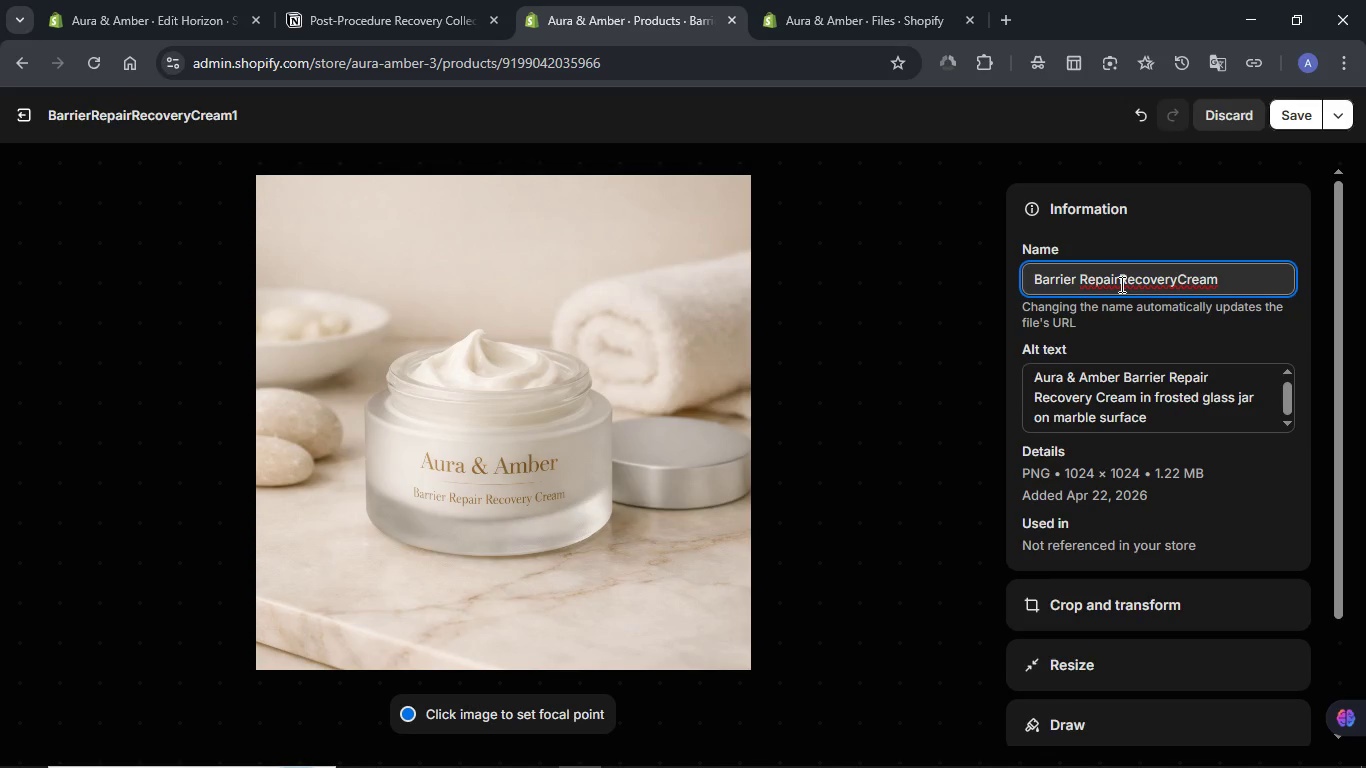 
left_click([1120, 284])
 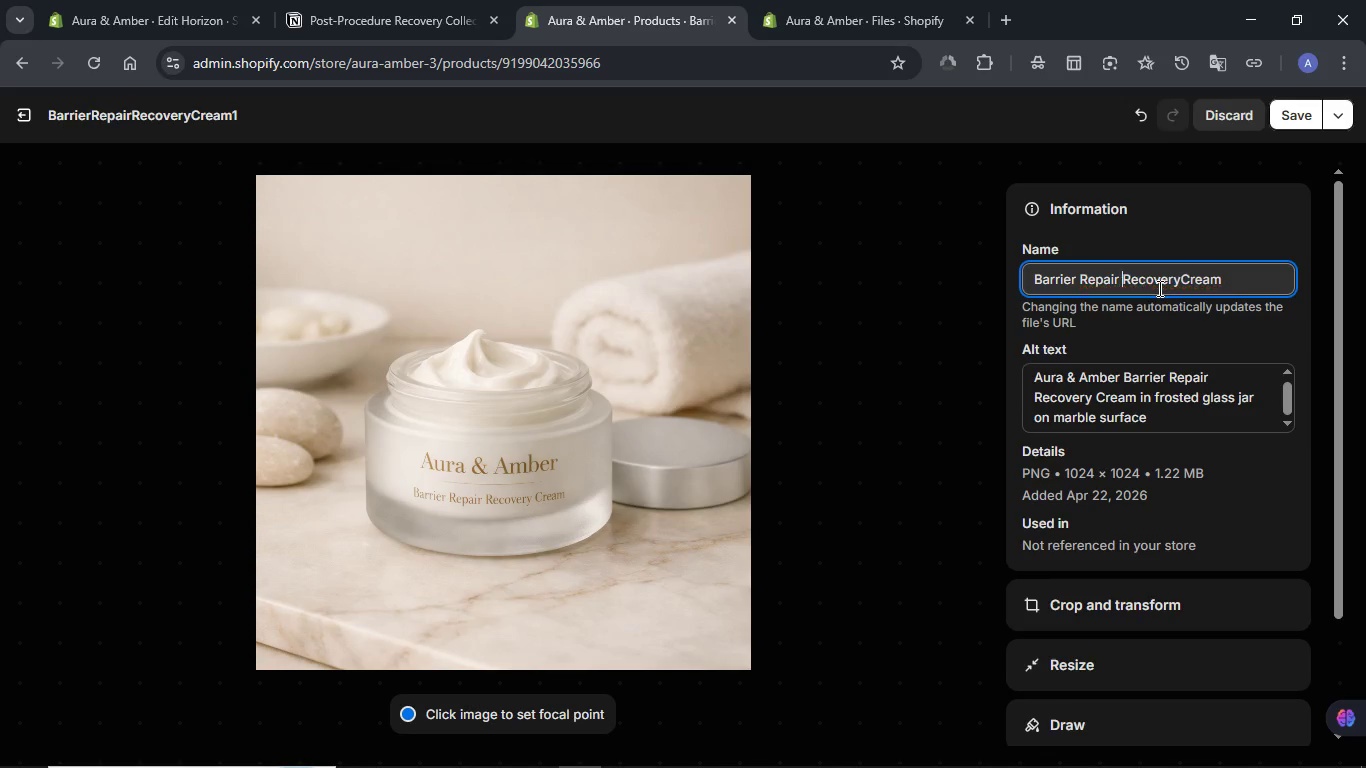 
key(Space)
 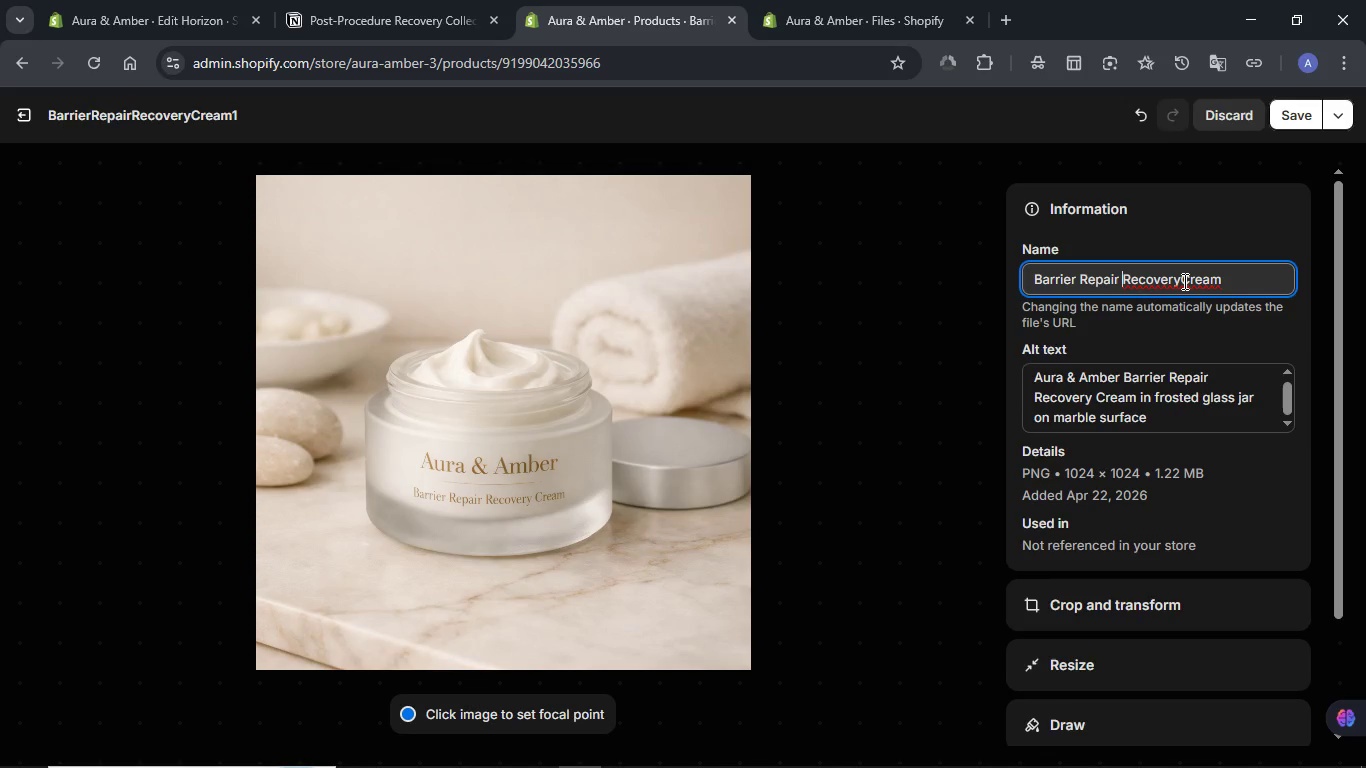 
left_click([1183, 281])
 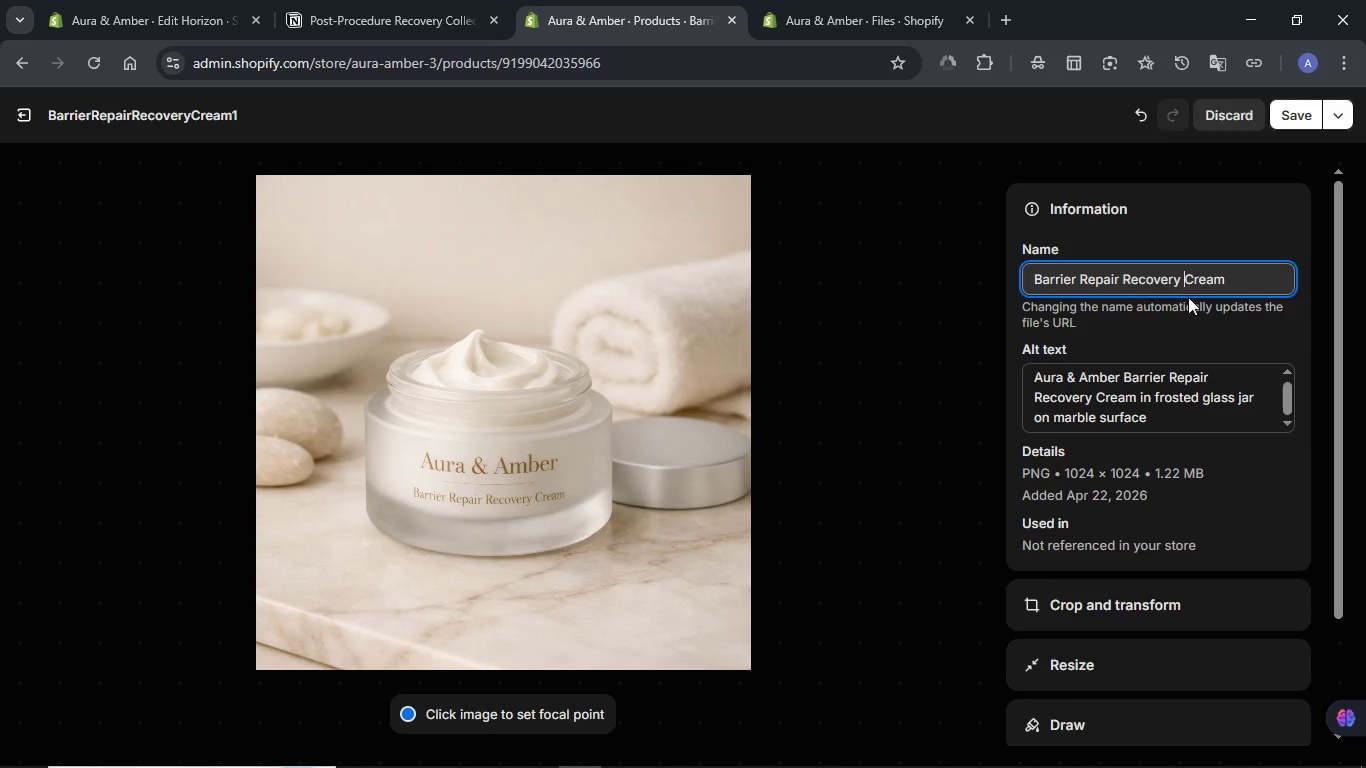 
key(Space)
 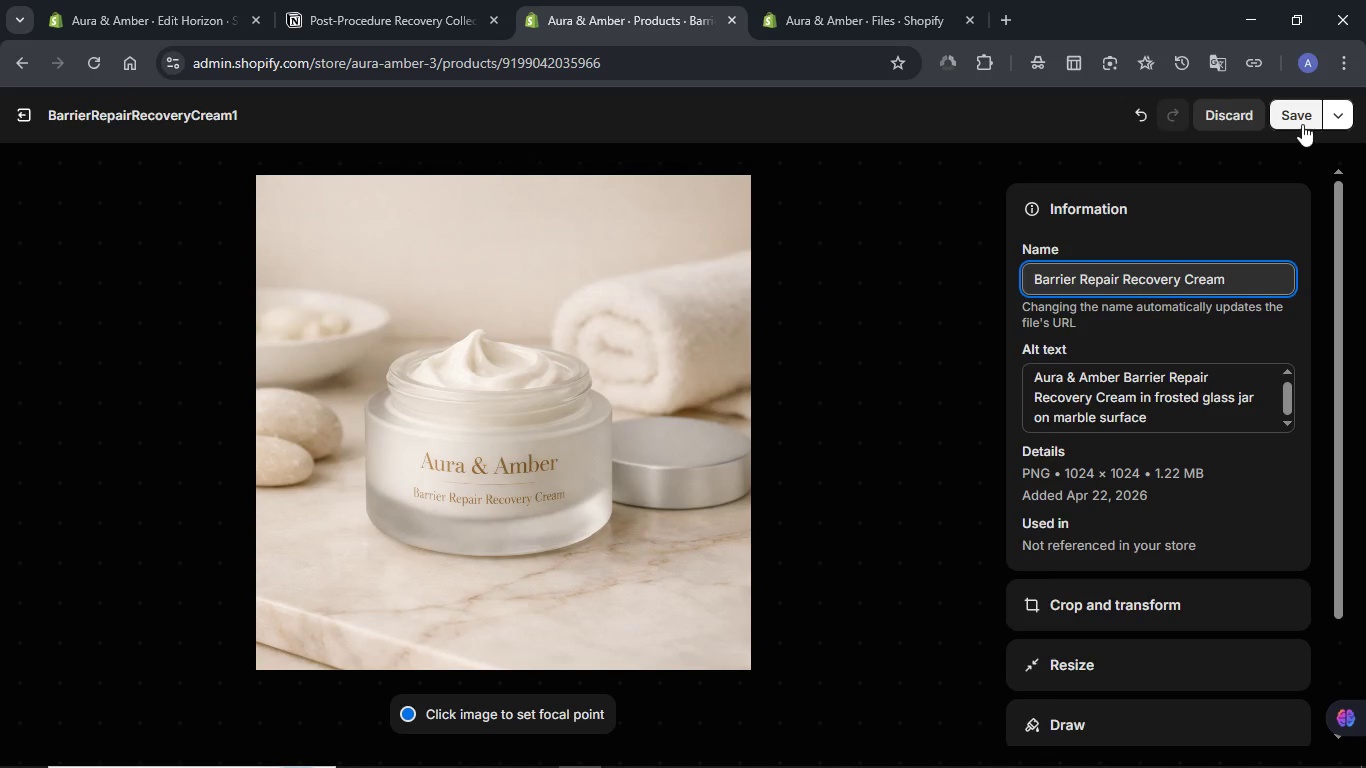 
left_click([1295, 120])
 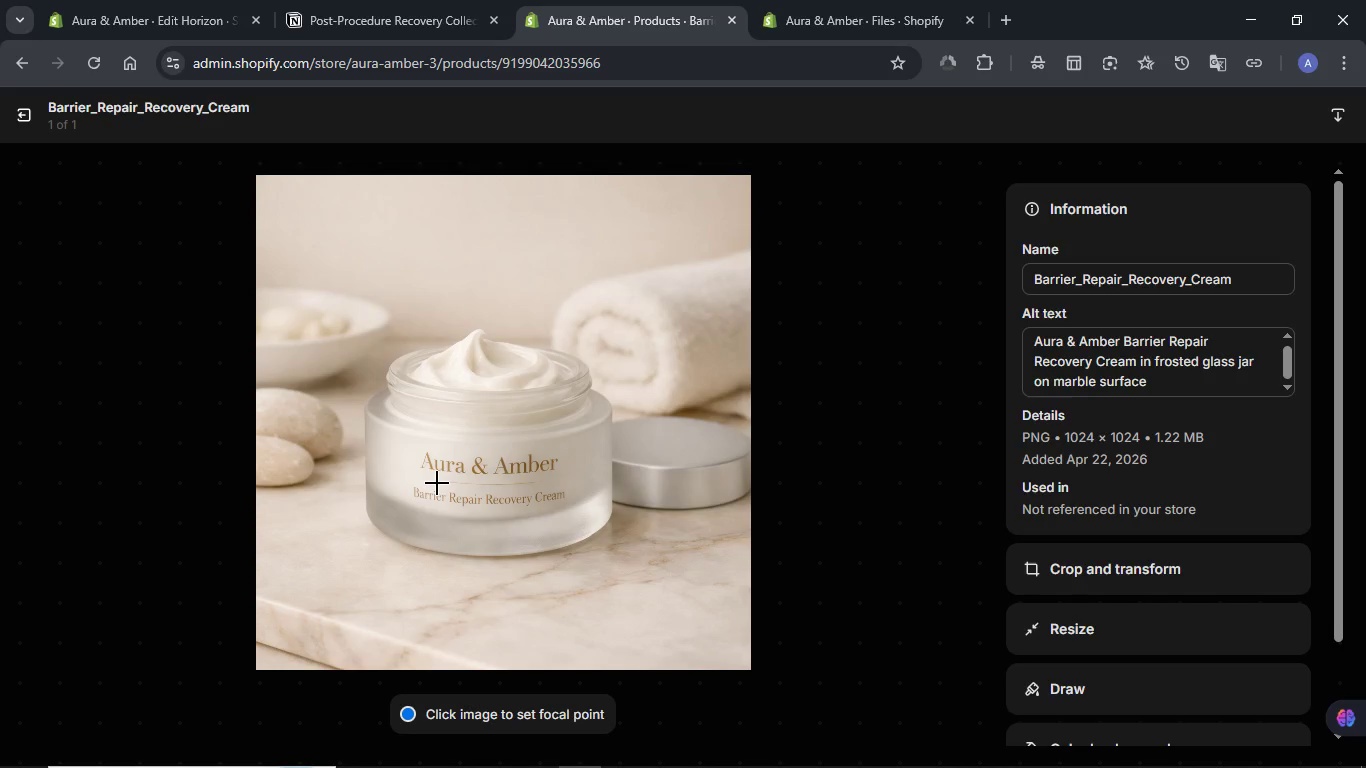 
wait(6.78)
 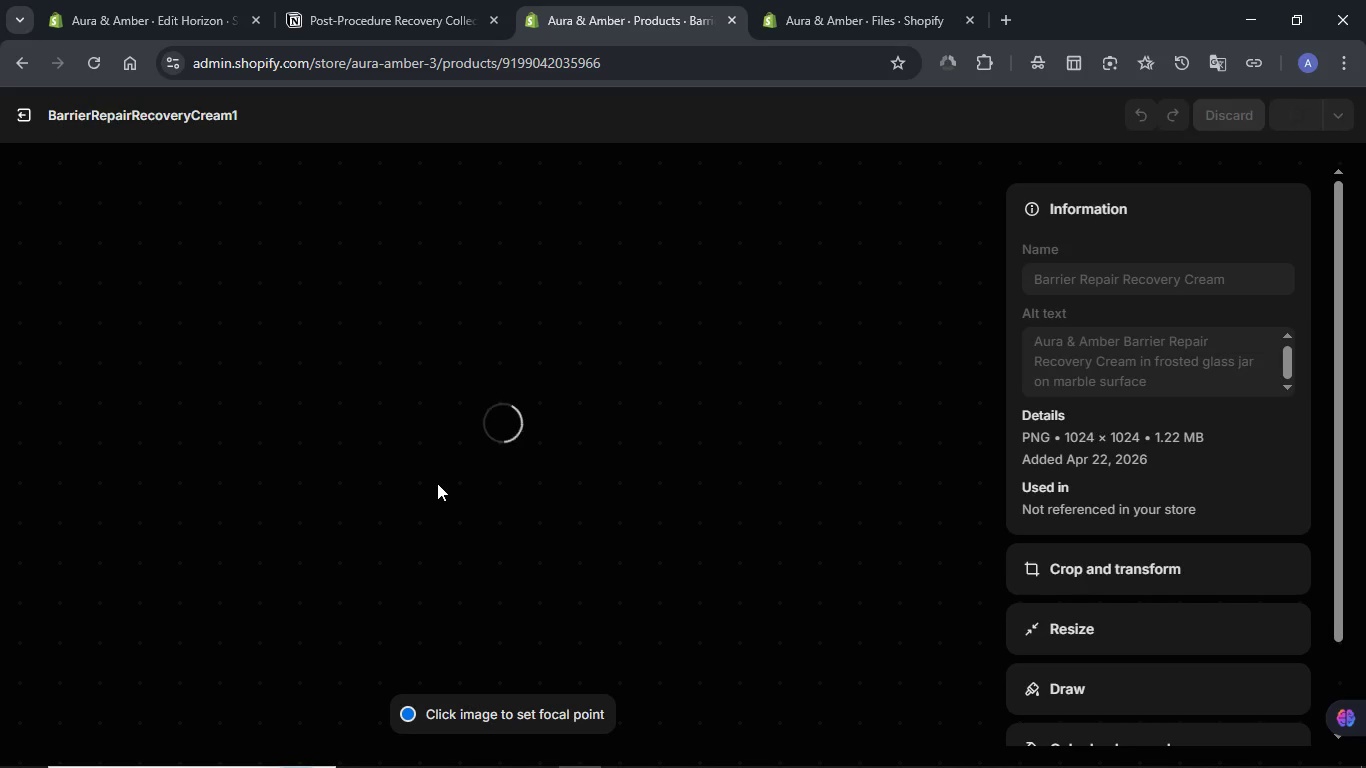 
left_click([22, 106])
 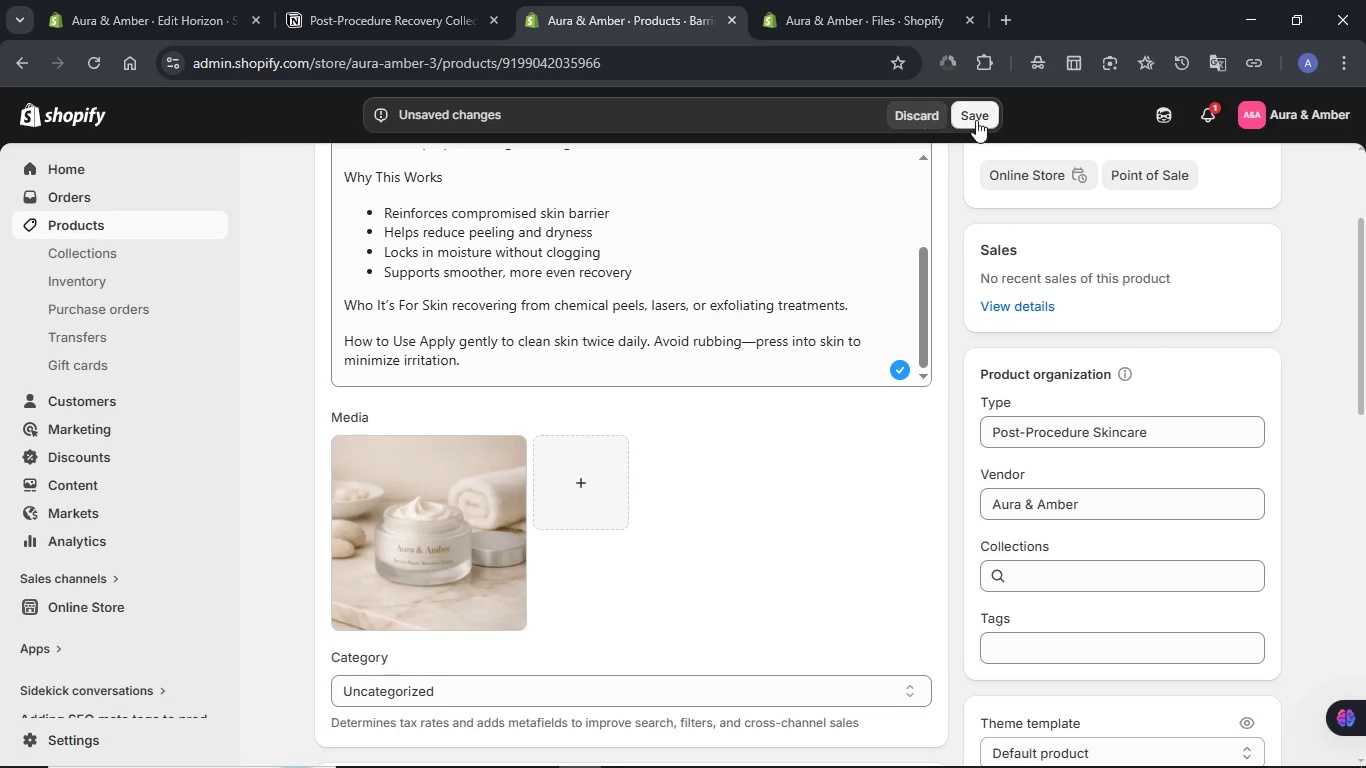 
left_click([986, 115])
 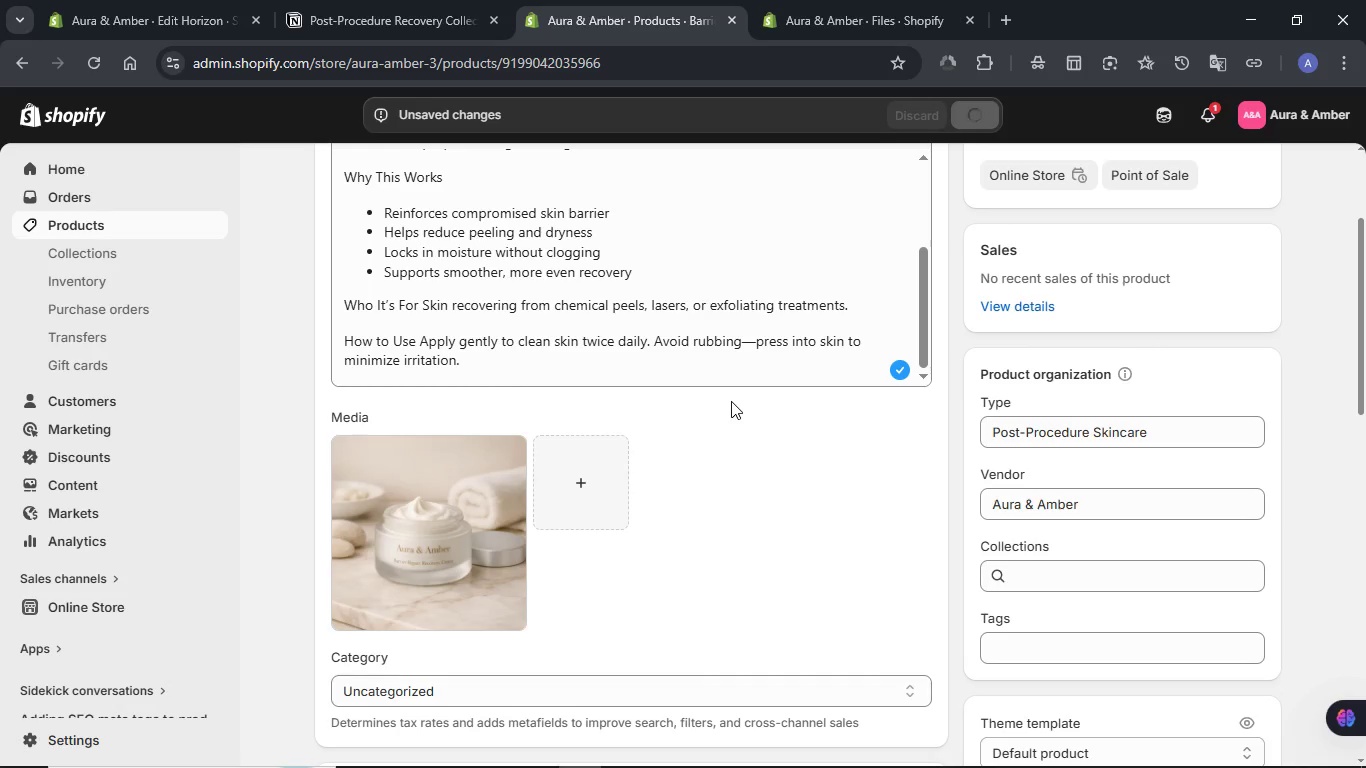 
wait(8.92)
 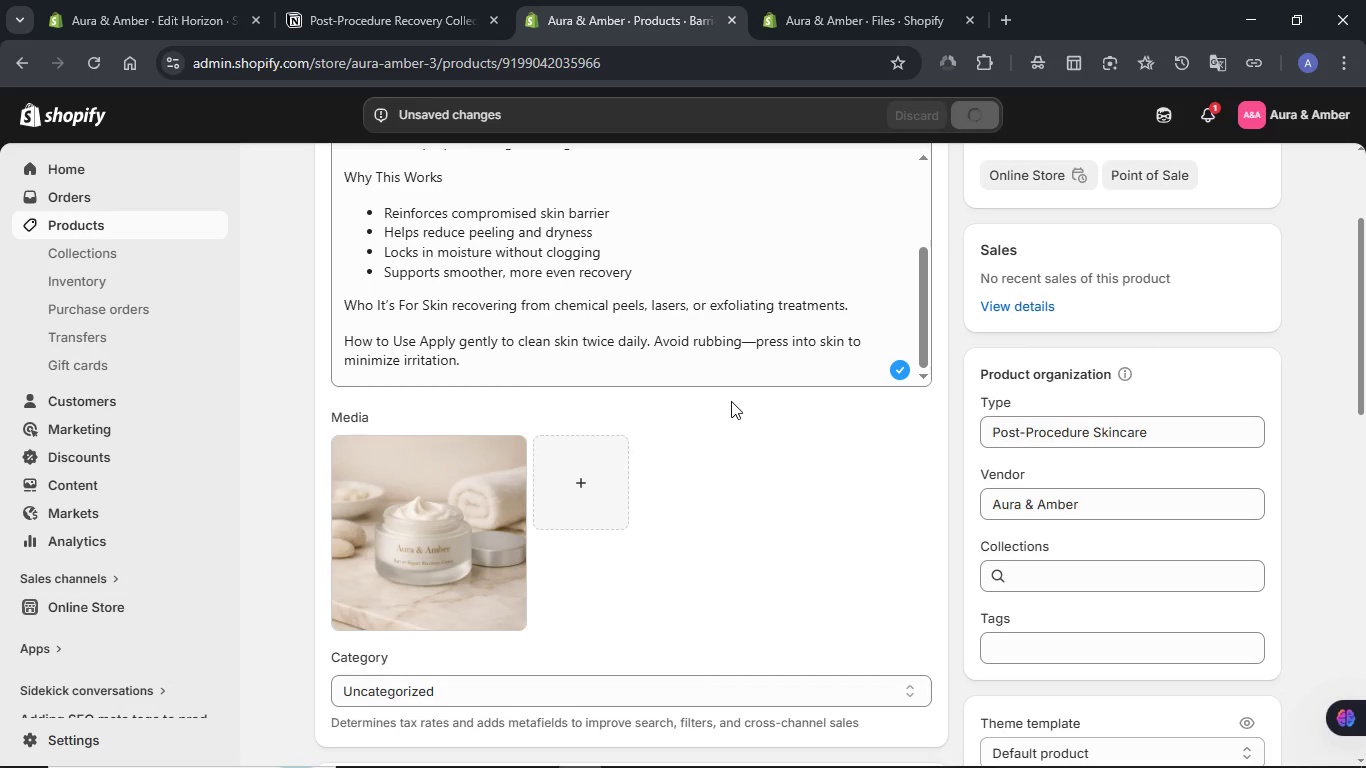 
scroll: coordinate [731, 401], scroll_direction: down, amount: 2.0
 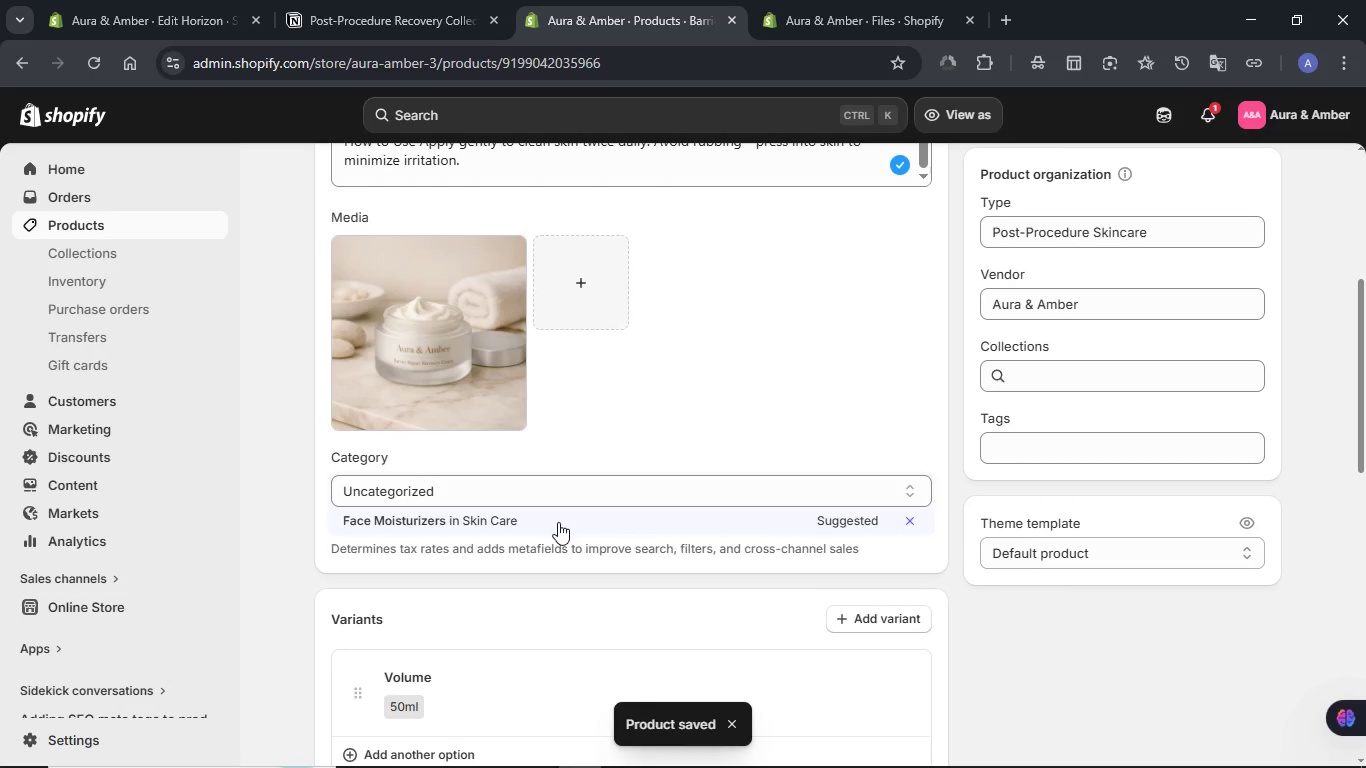 
left_click([537, 532])
 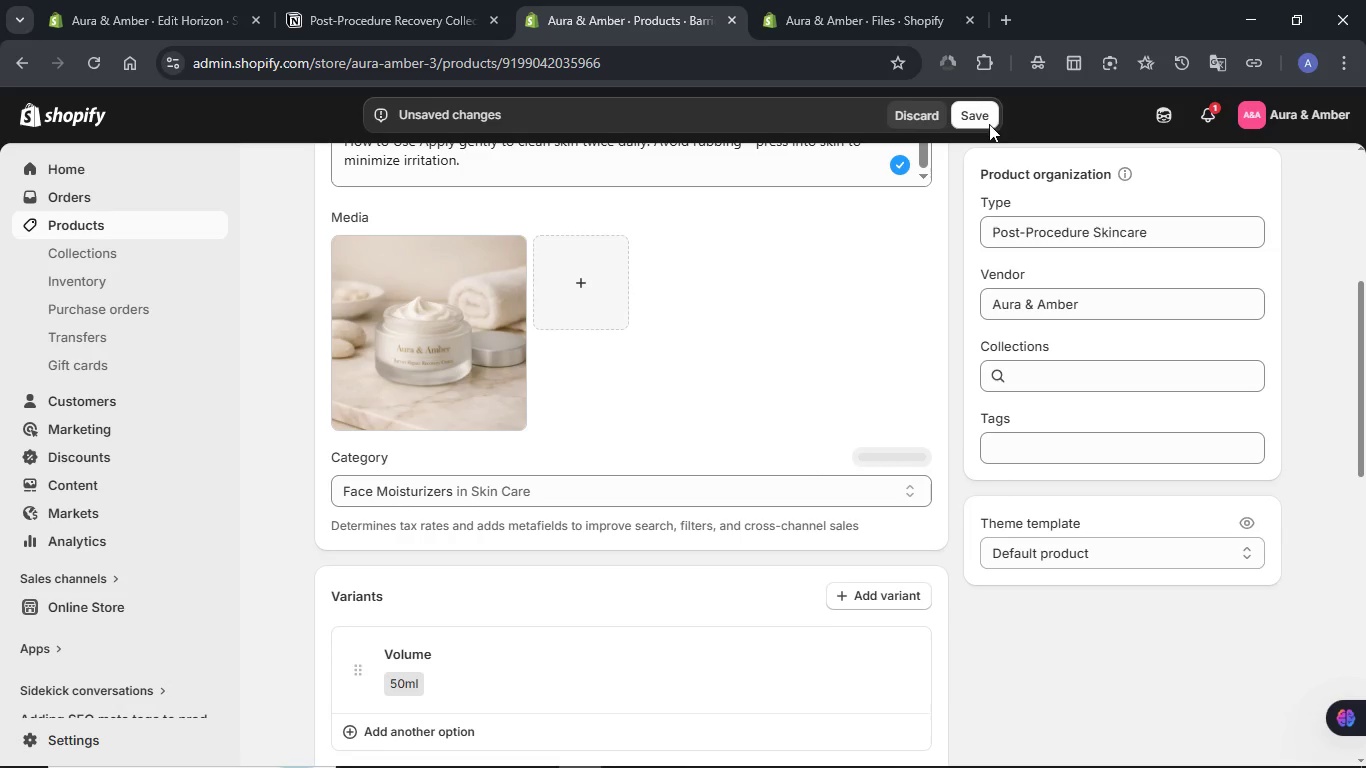 
left_click([993, 122])
 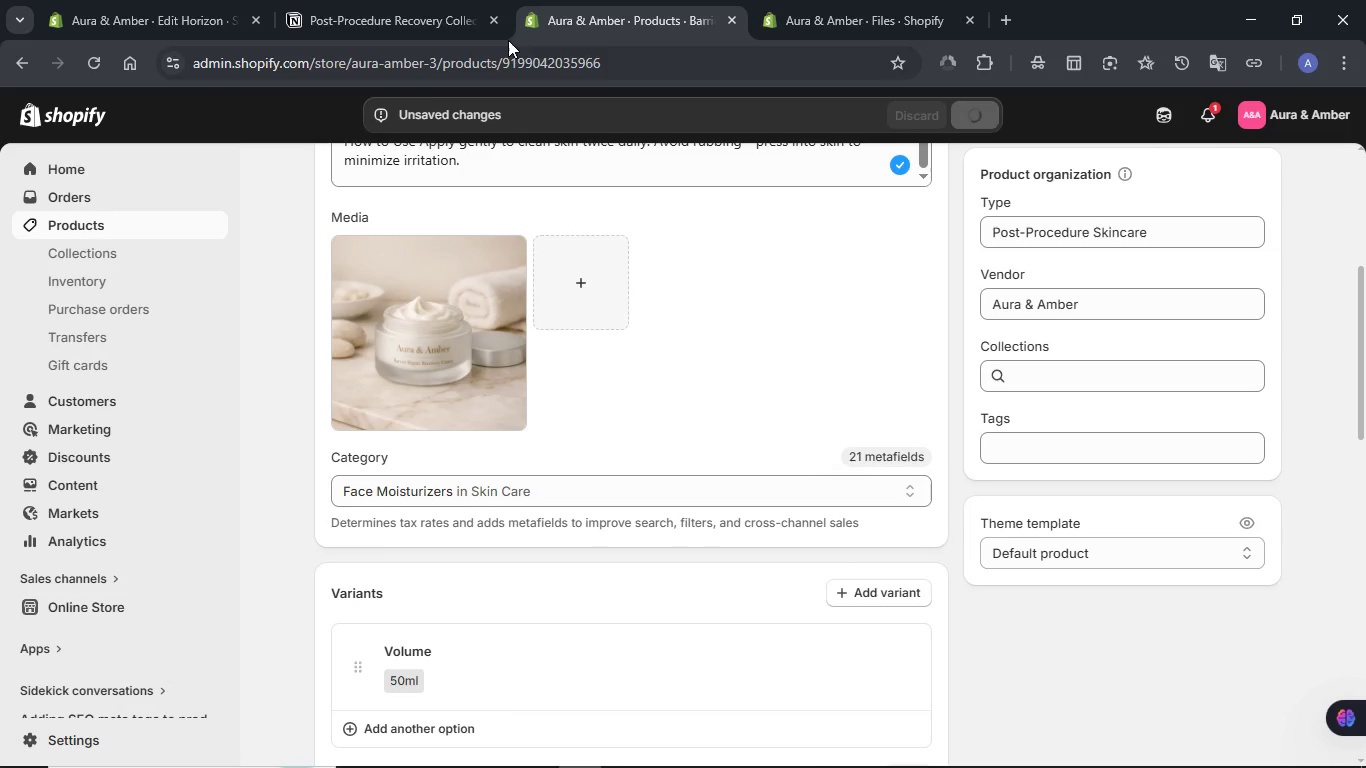 
left_click([392, 27])
 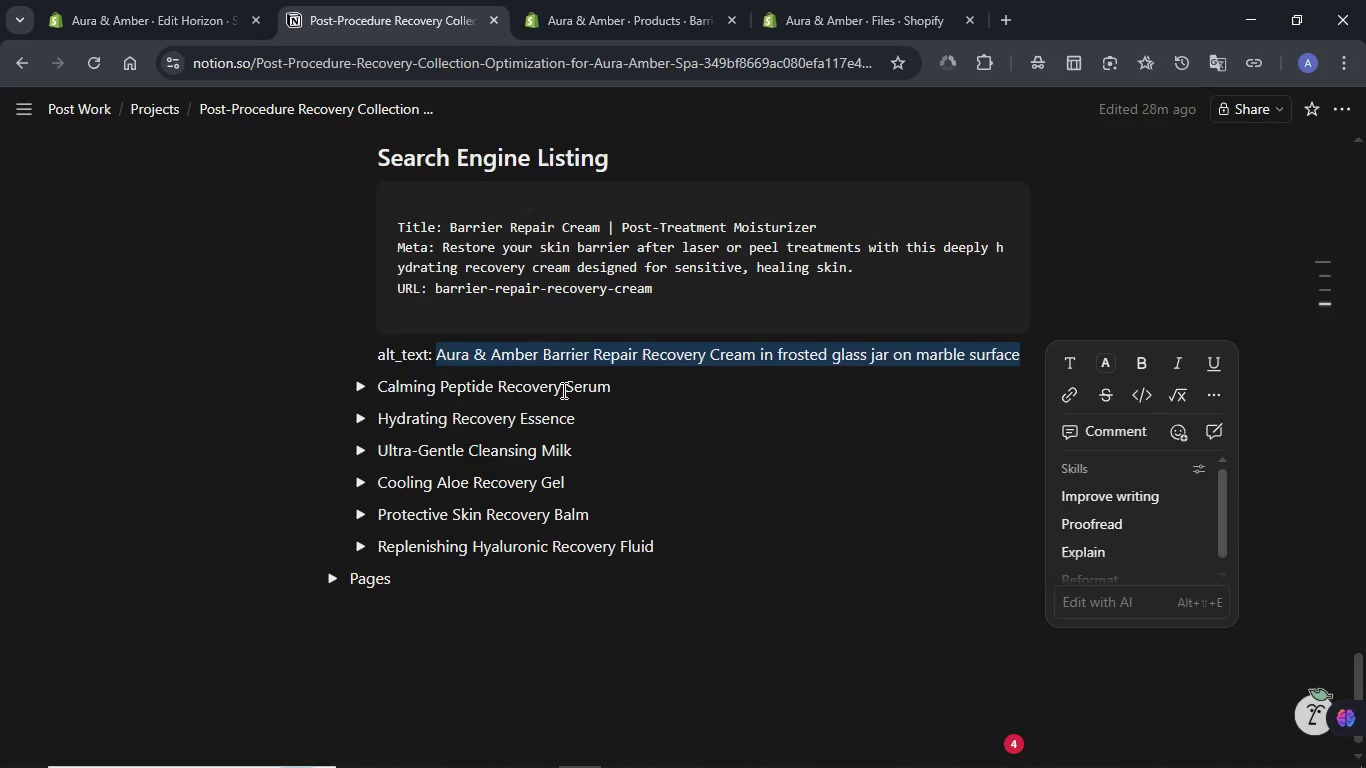 
scroll: coordinate [562, 390], scroll_direction: up, amount: 1.0
 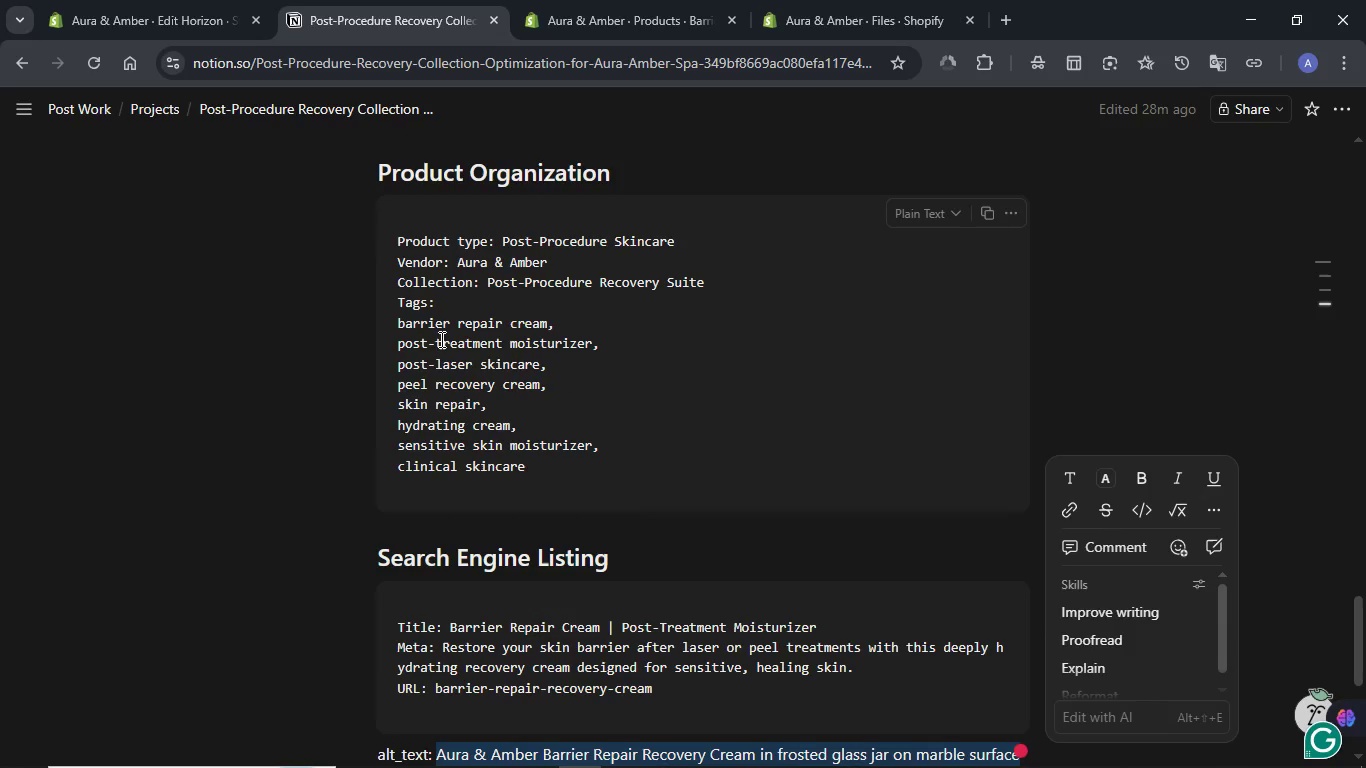 
left_click_drag(start_coordinate=[392, 318], to_coordinate=[402, 314])
 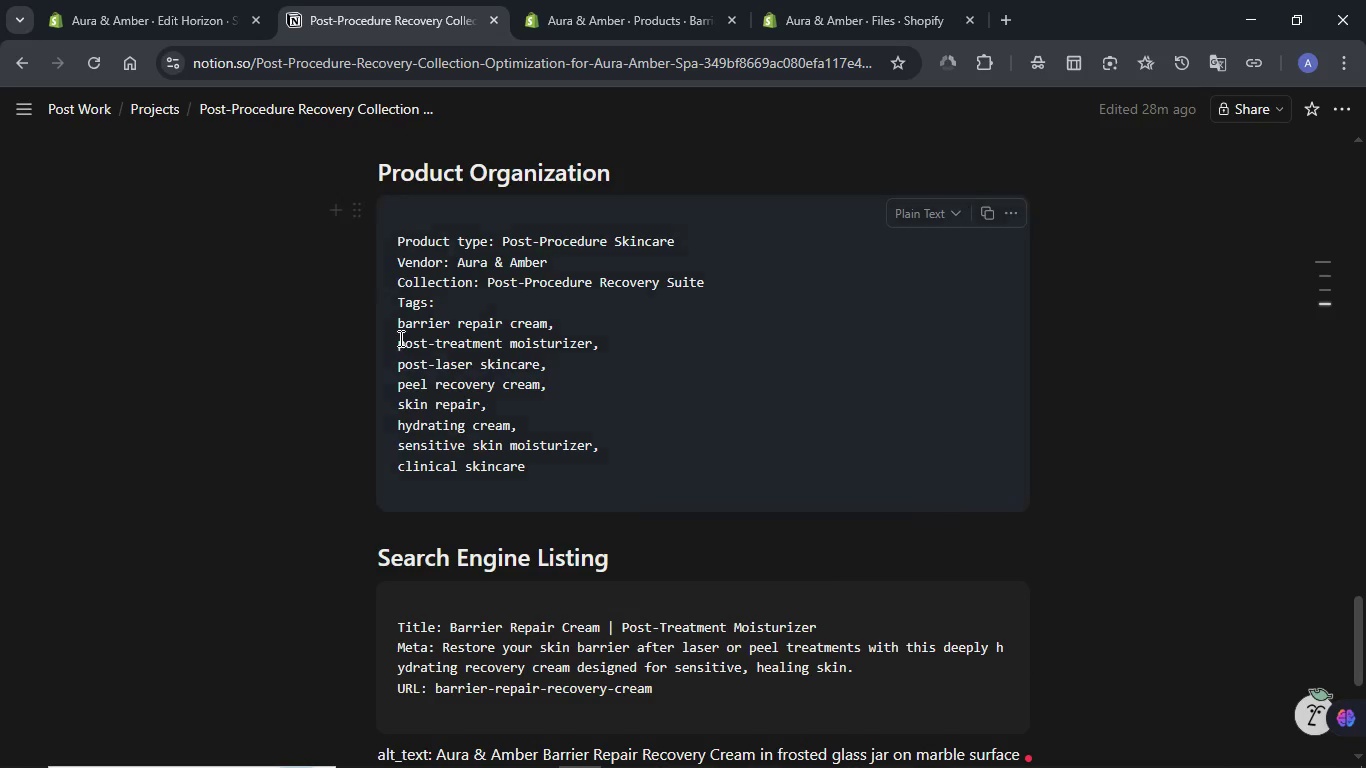 
left_click([399, 338])
 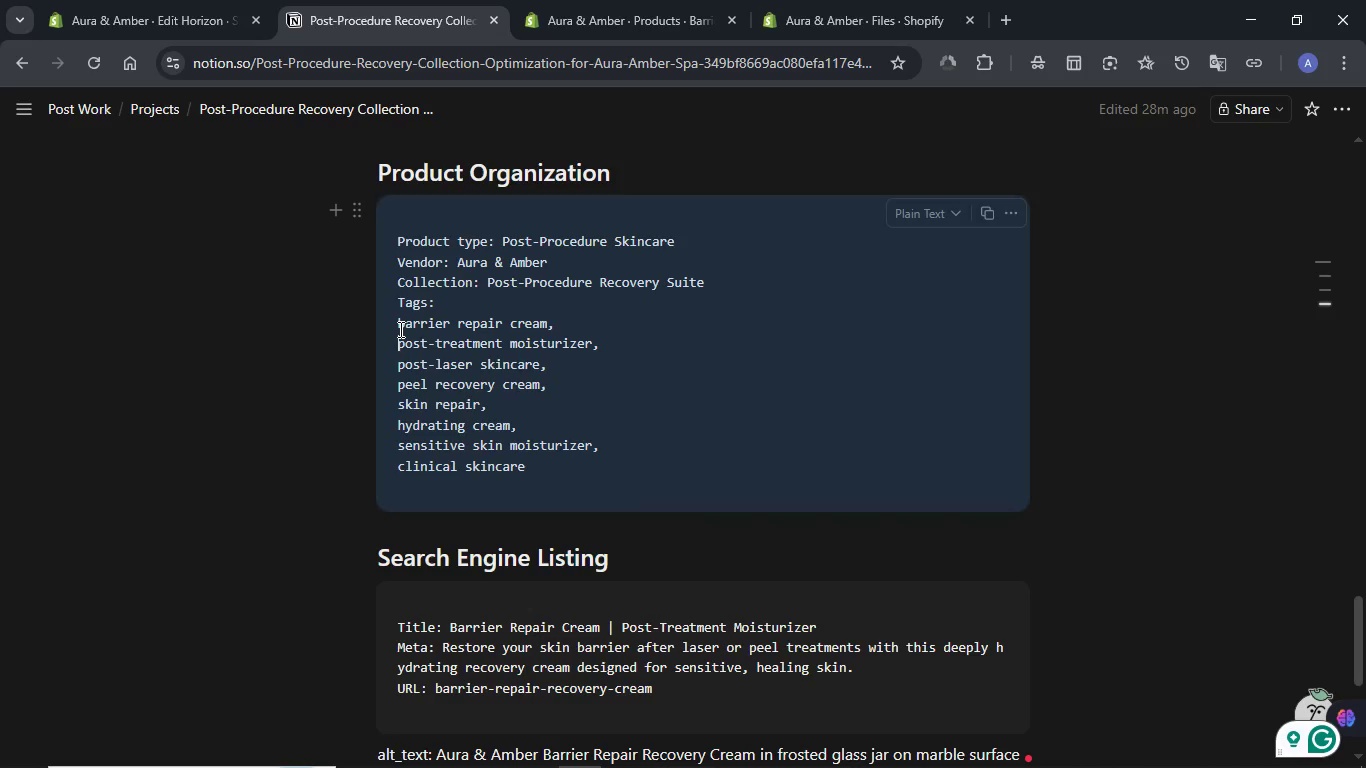 
left_click([399, 329])
 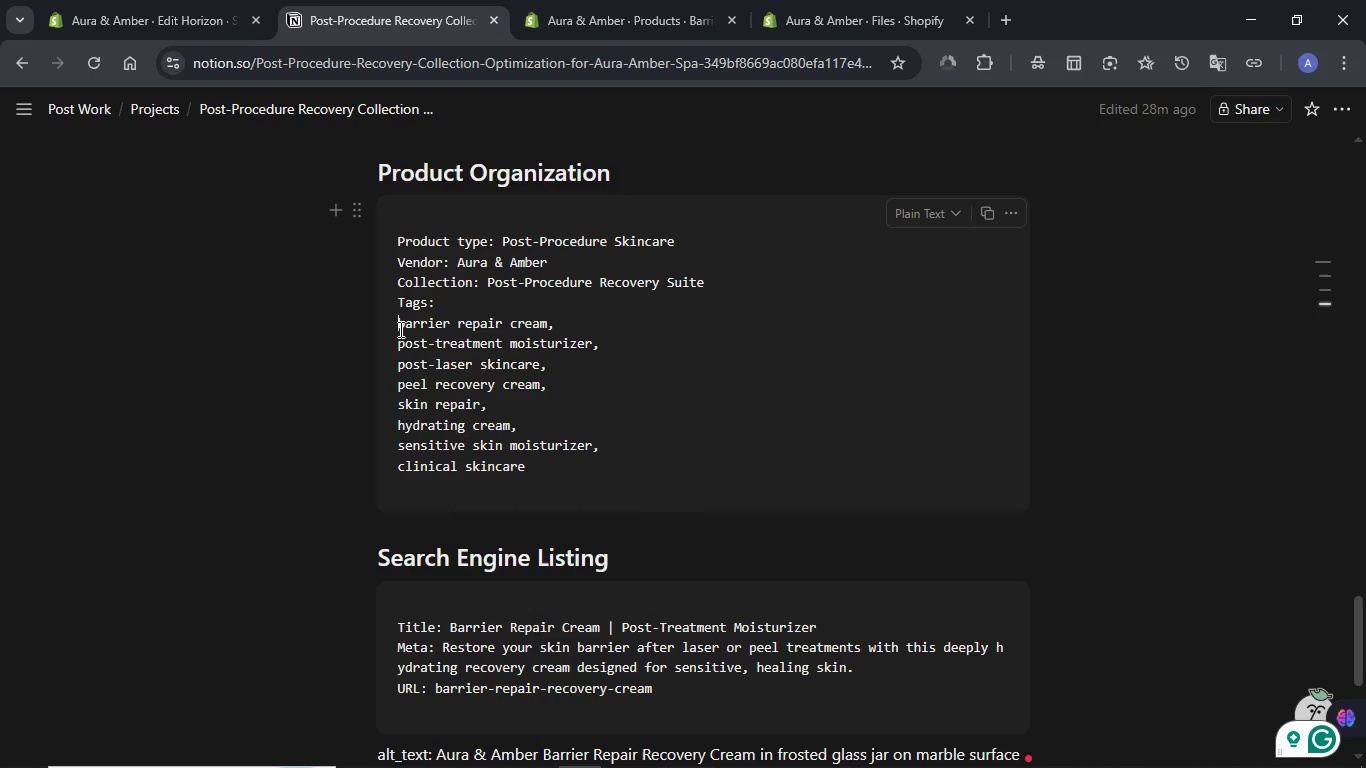 
left_click_drag(start_coordinate=[399, 329], to_coordinate=[585, 477])
 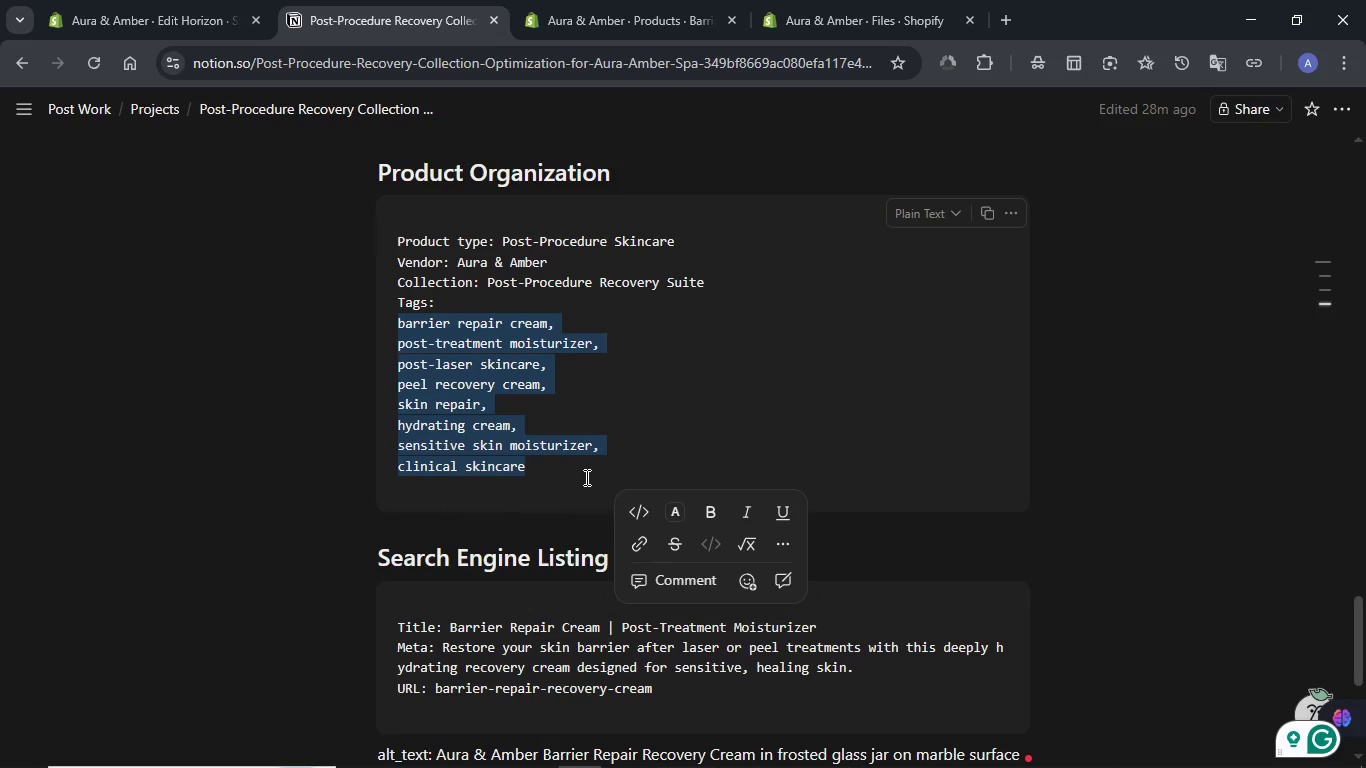 
key(Control+C)
 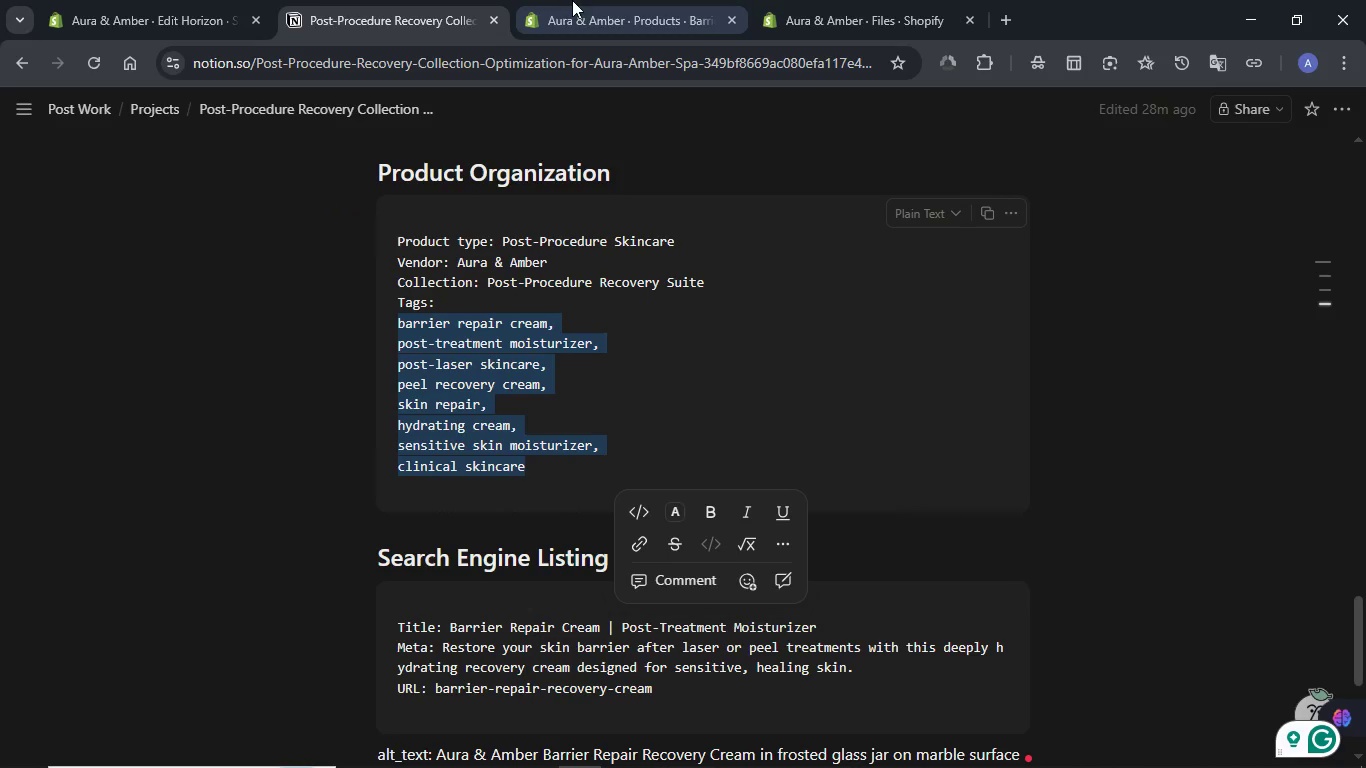 
left_click([577, 0])
 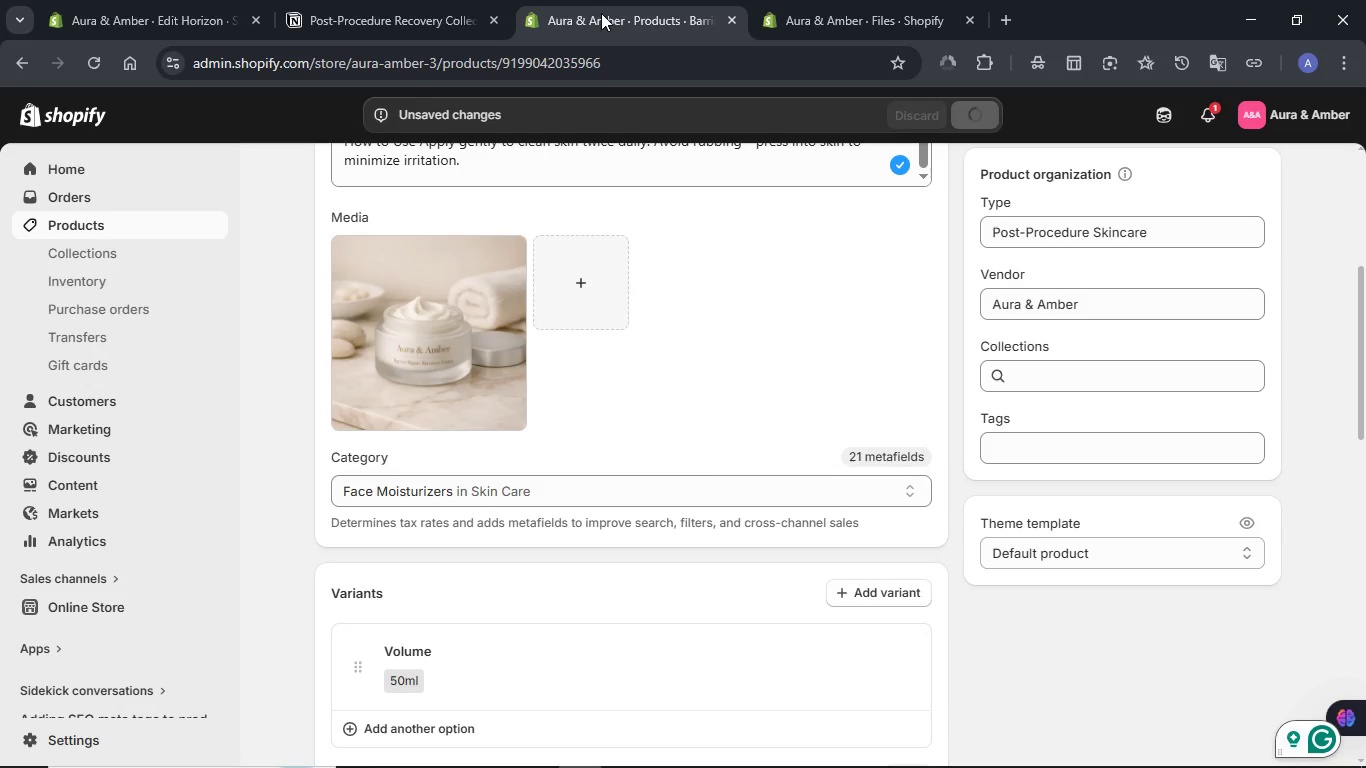 
left_click([1161, 124])
 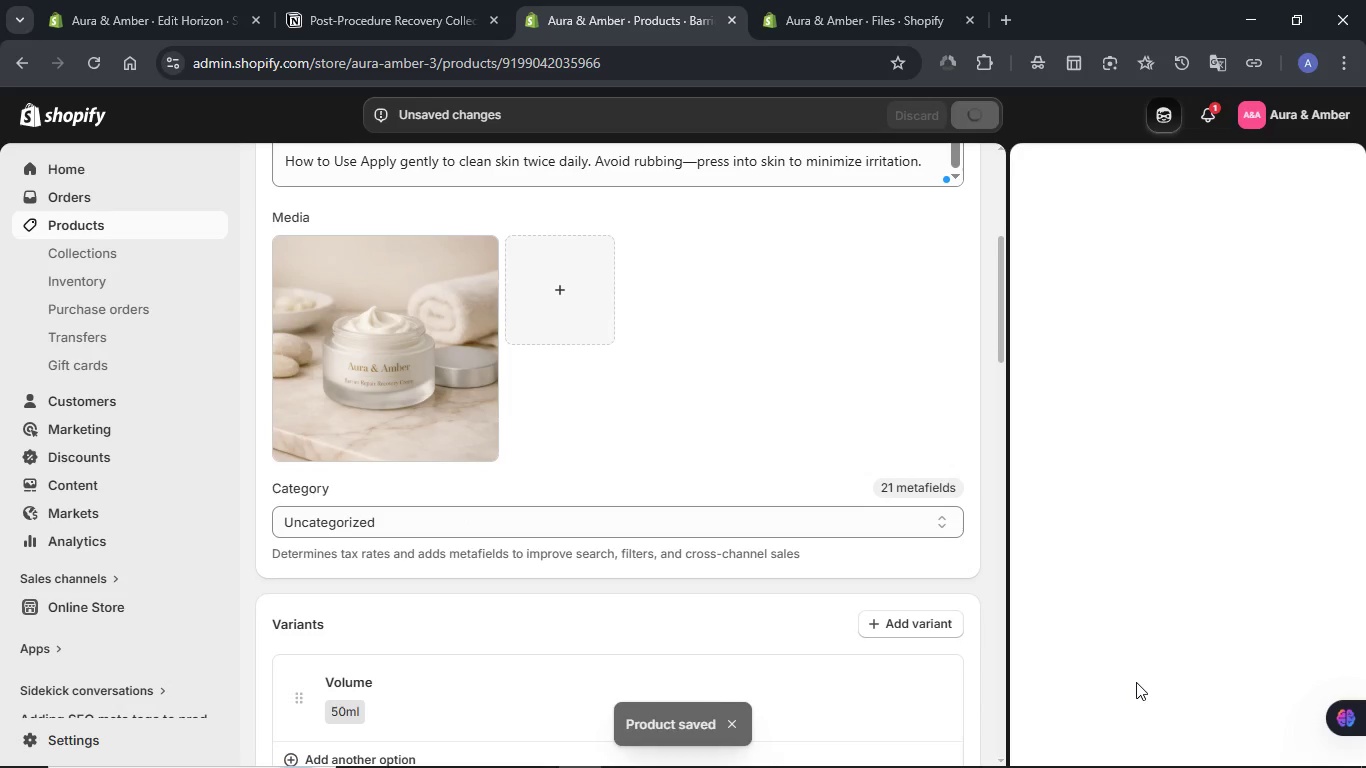 
wait(12.19)
 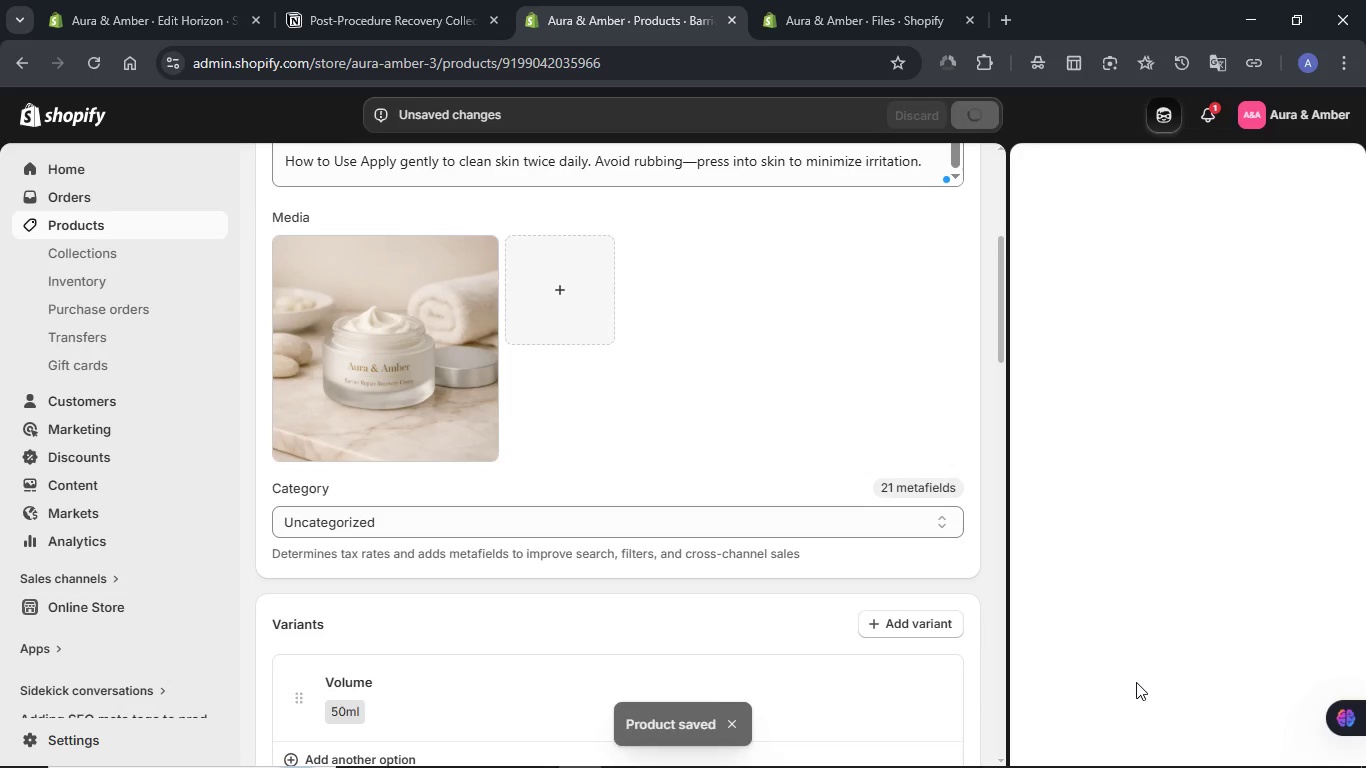 
type(Can you come uo)
key(Backspace)
type(p with five SEO optimized tags for this product)
key(NumpadEnter)
 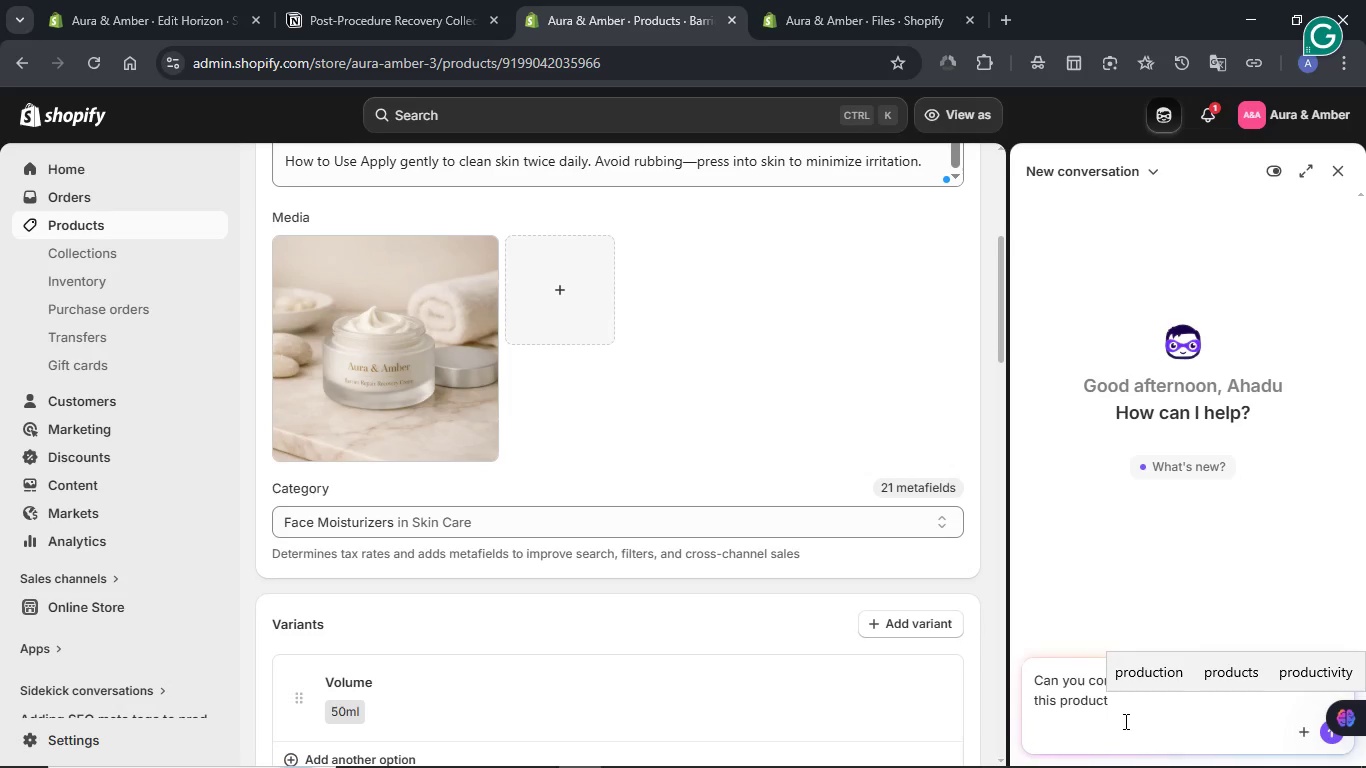 
wait(21.73)
 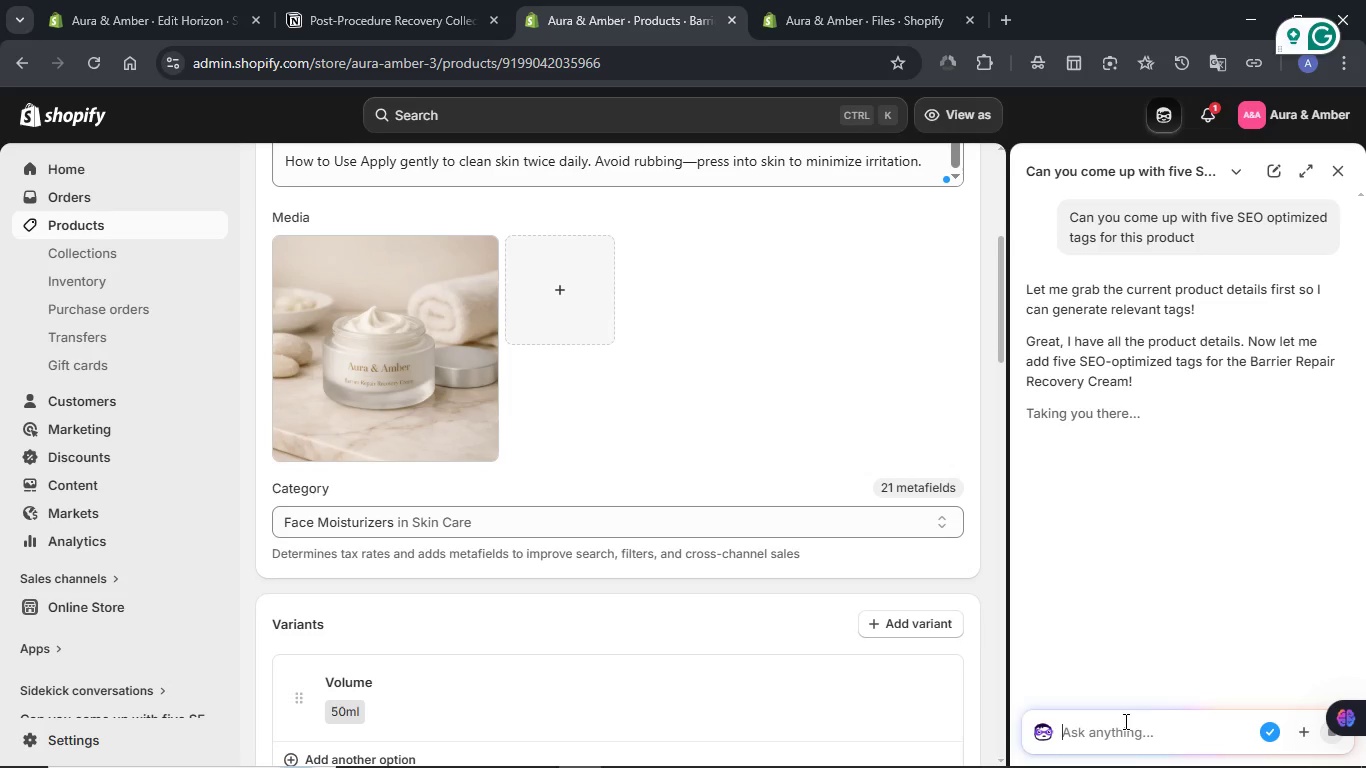 
left_click([975, 118])
 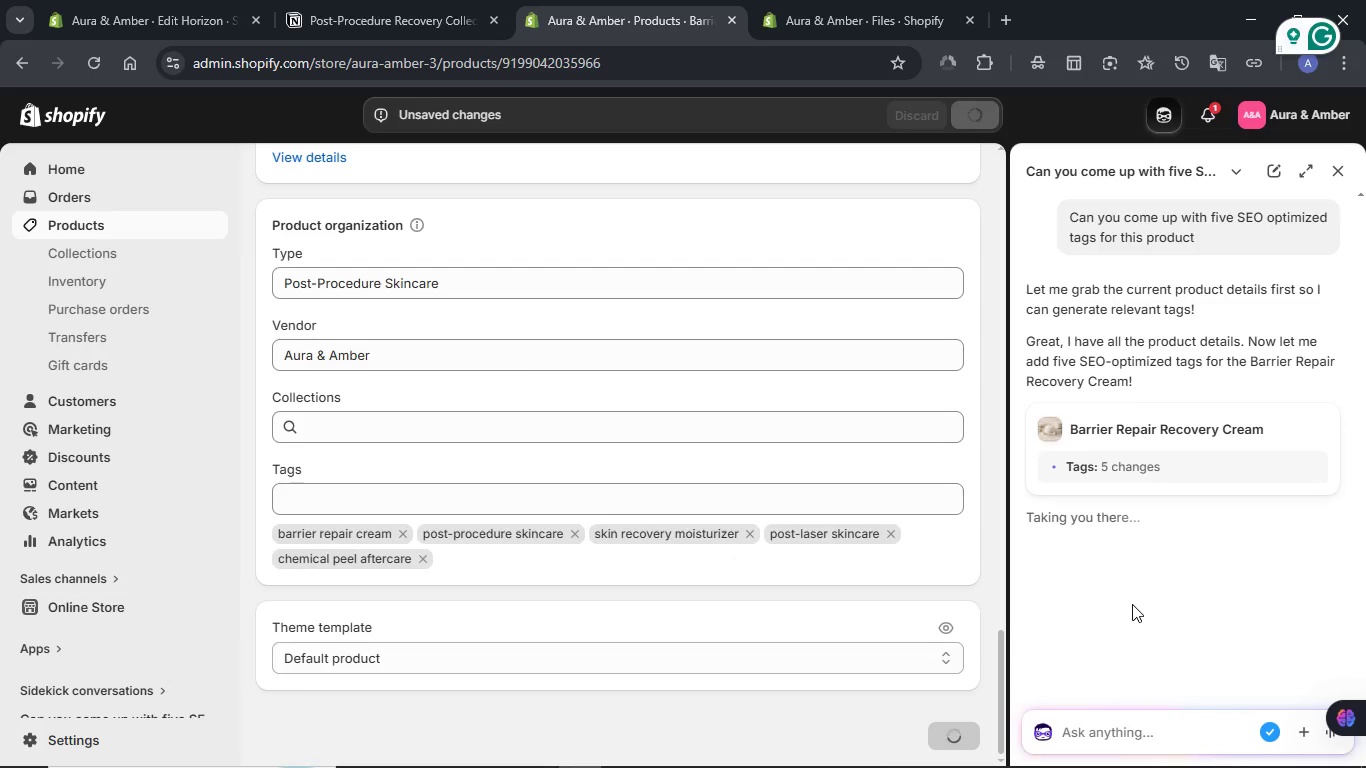 
wait(14.14)
 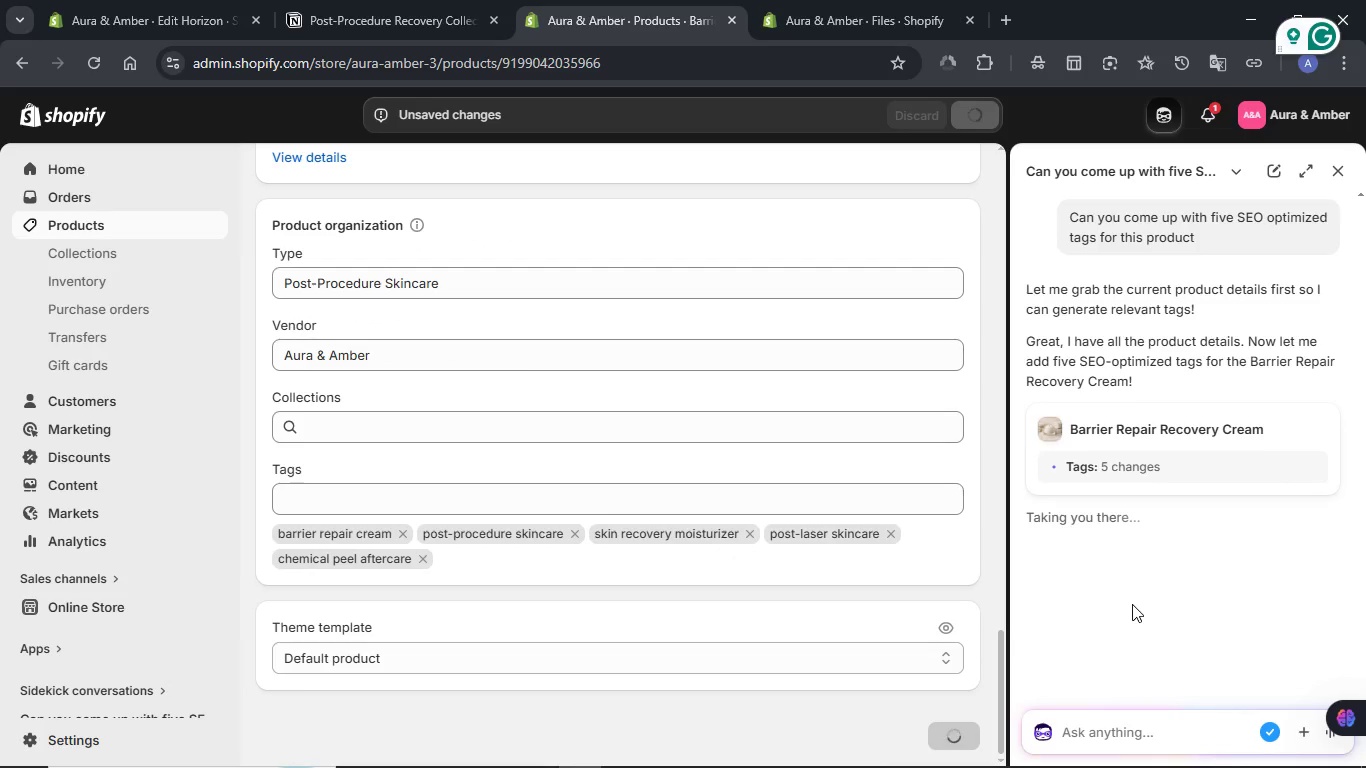 
scroll: coordinate [1132, 604], scroll_direction: down, amount: 1.0
 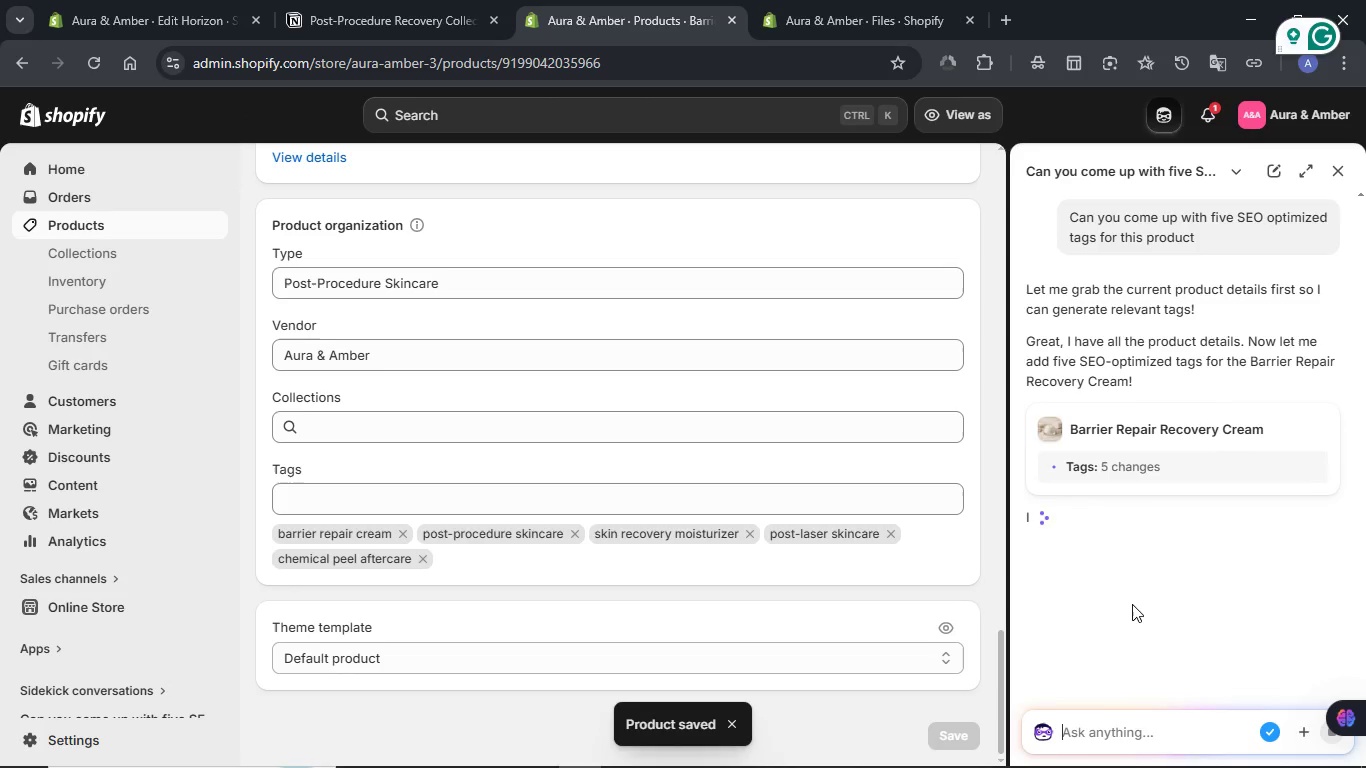 
key(Control+V)
 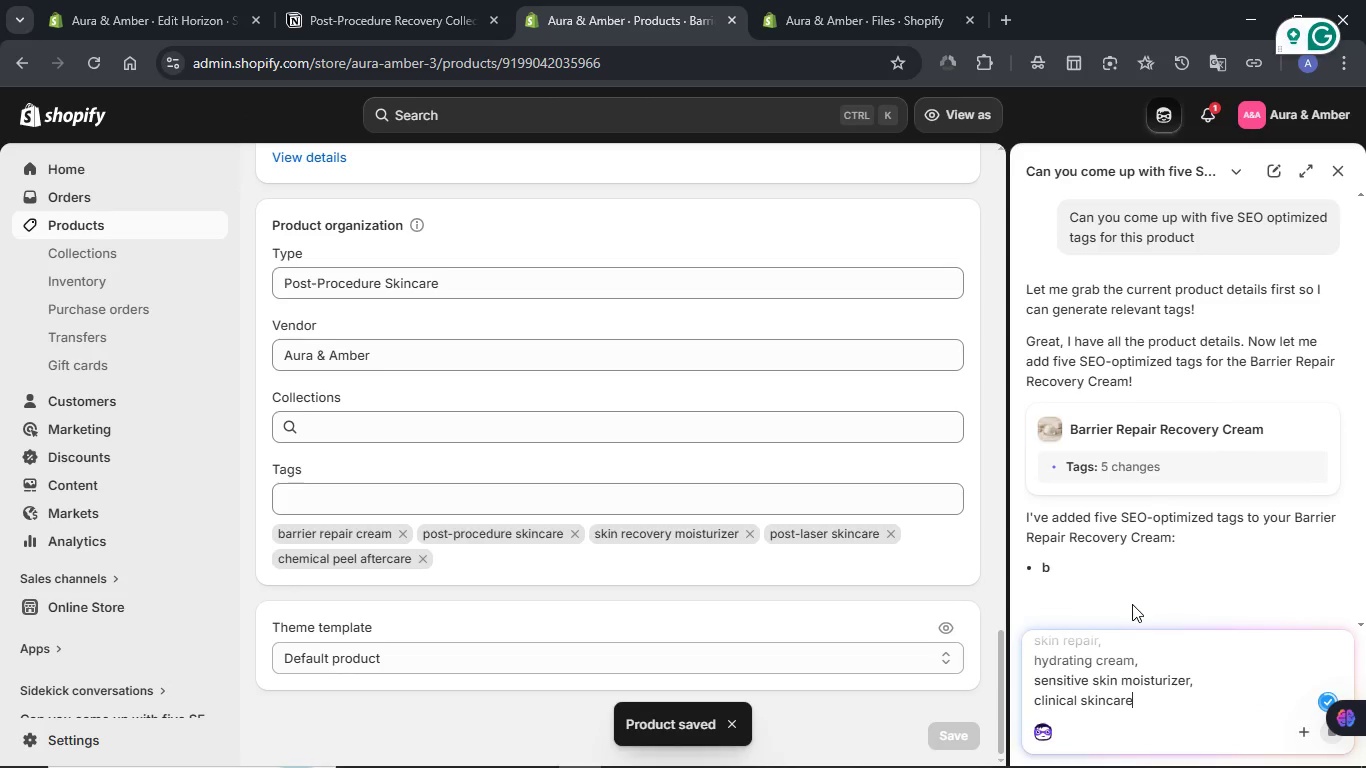 
key(Shift+Enter)
 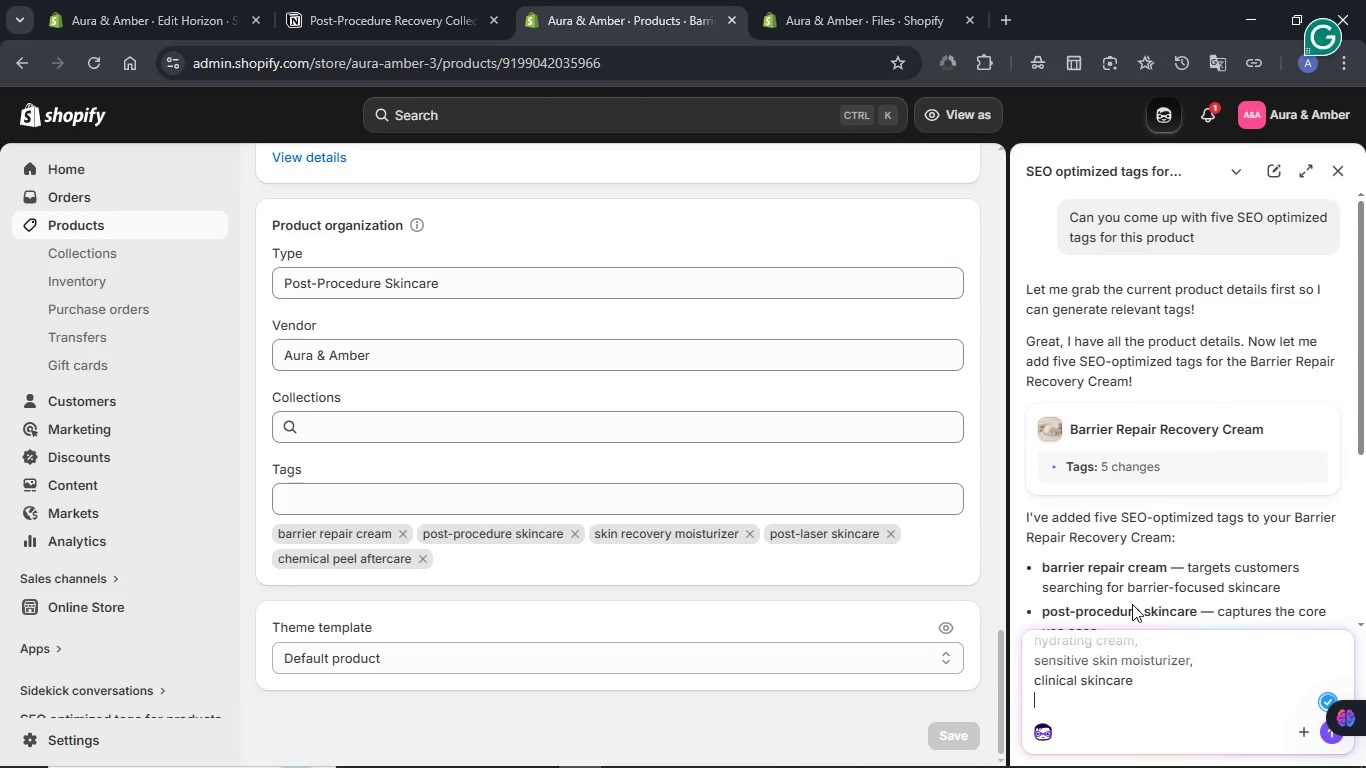 
type(Ca)
 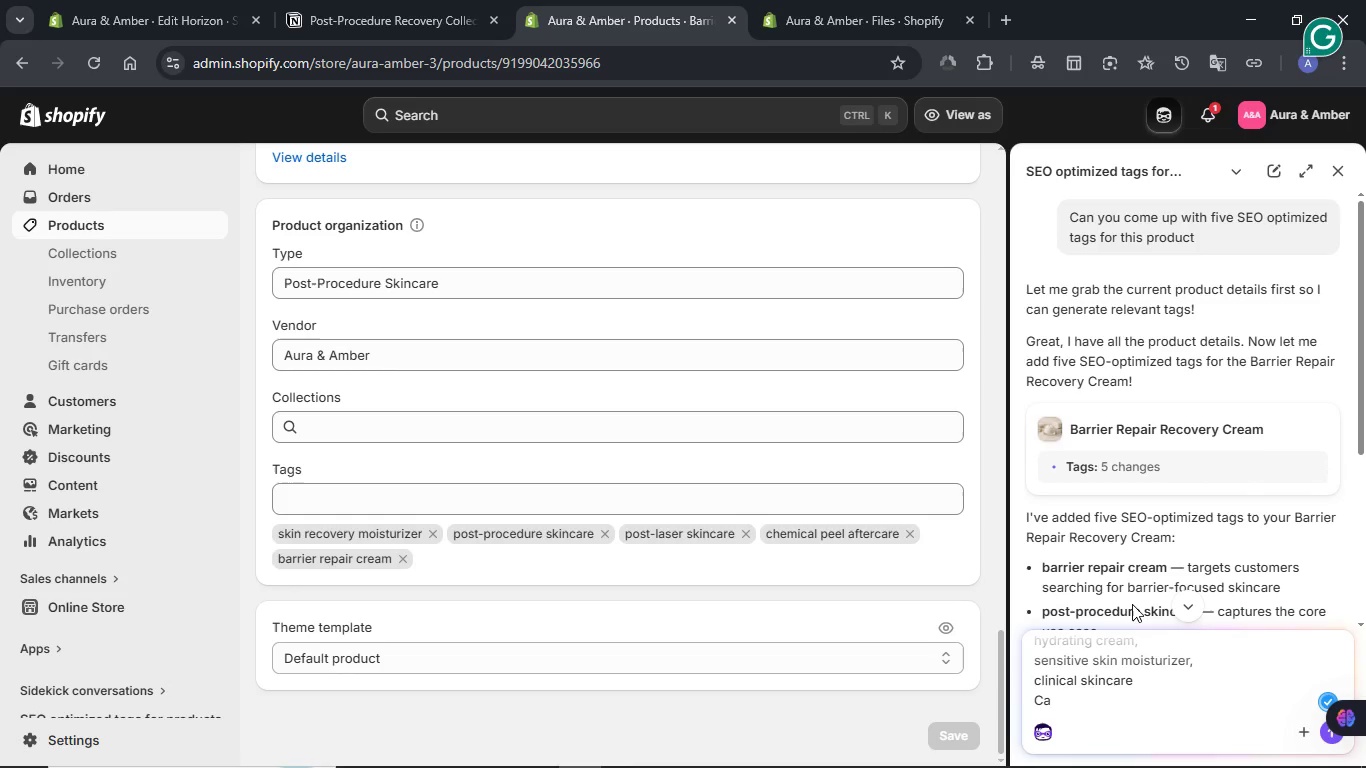 
type(n you give )
key(Backspace)
key(Backspace)
key(Backspace)
key(Backspace)
type(add)
key(Backspace)
key(Backspace)
key(Backspace)
key(Backspace)
type(add the unique ones)
key(NumpadEnter)
 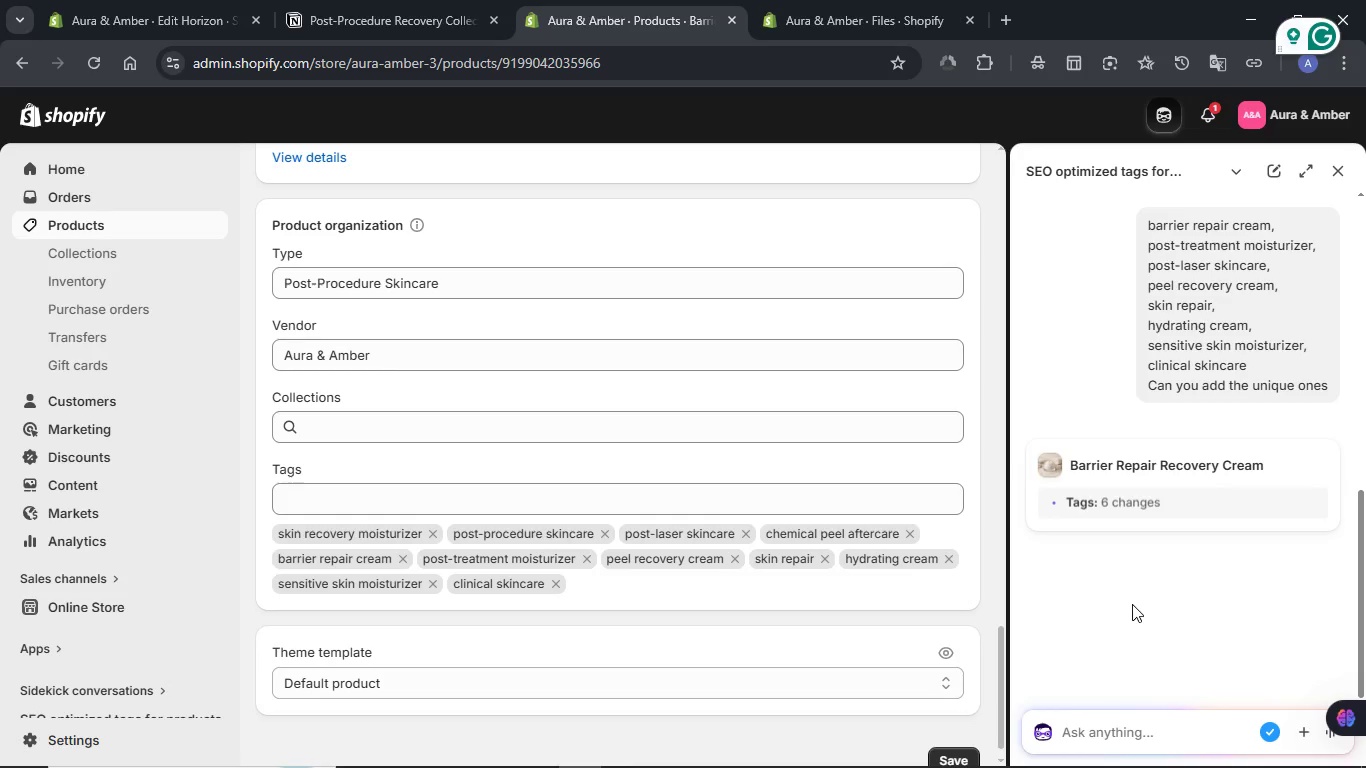 
wait(7.02)
 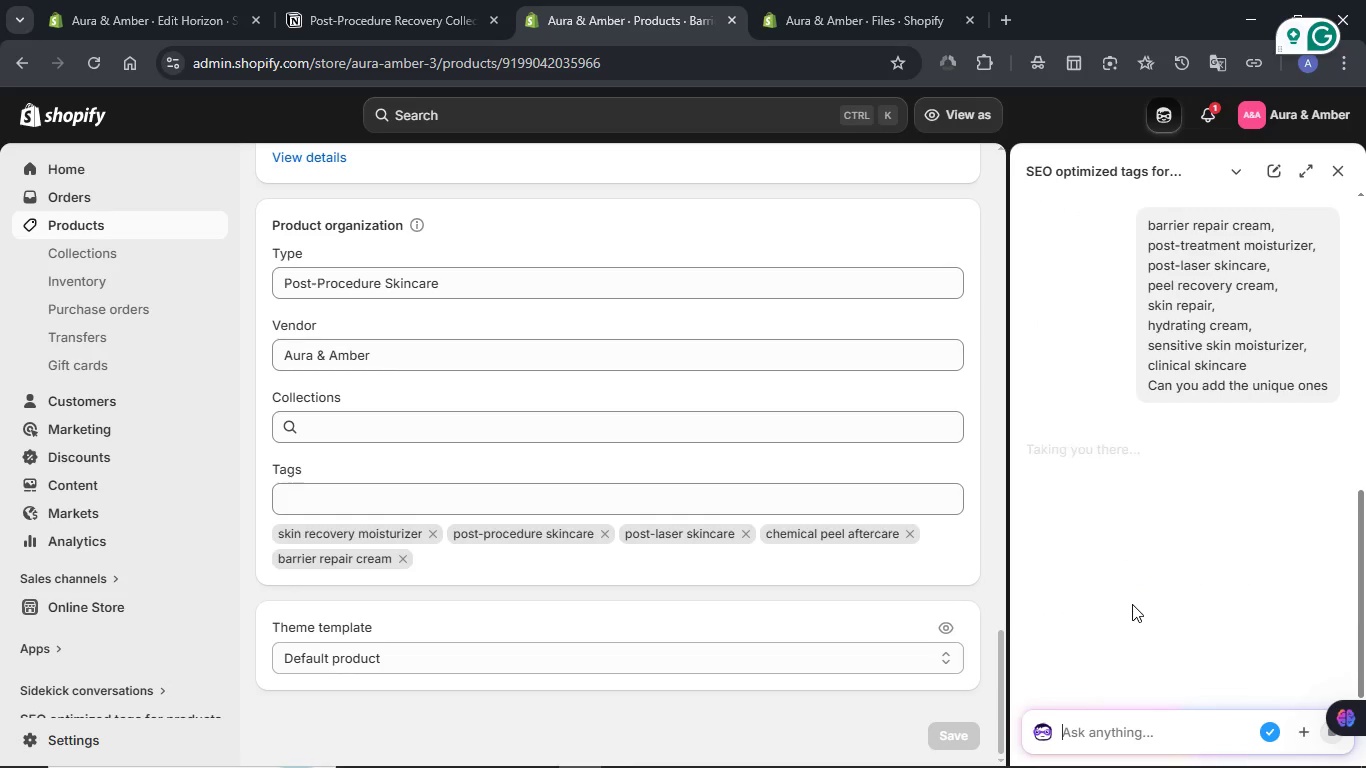 
left_click([987, 127])
 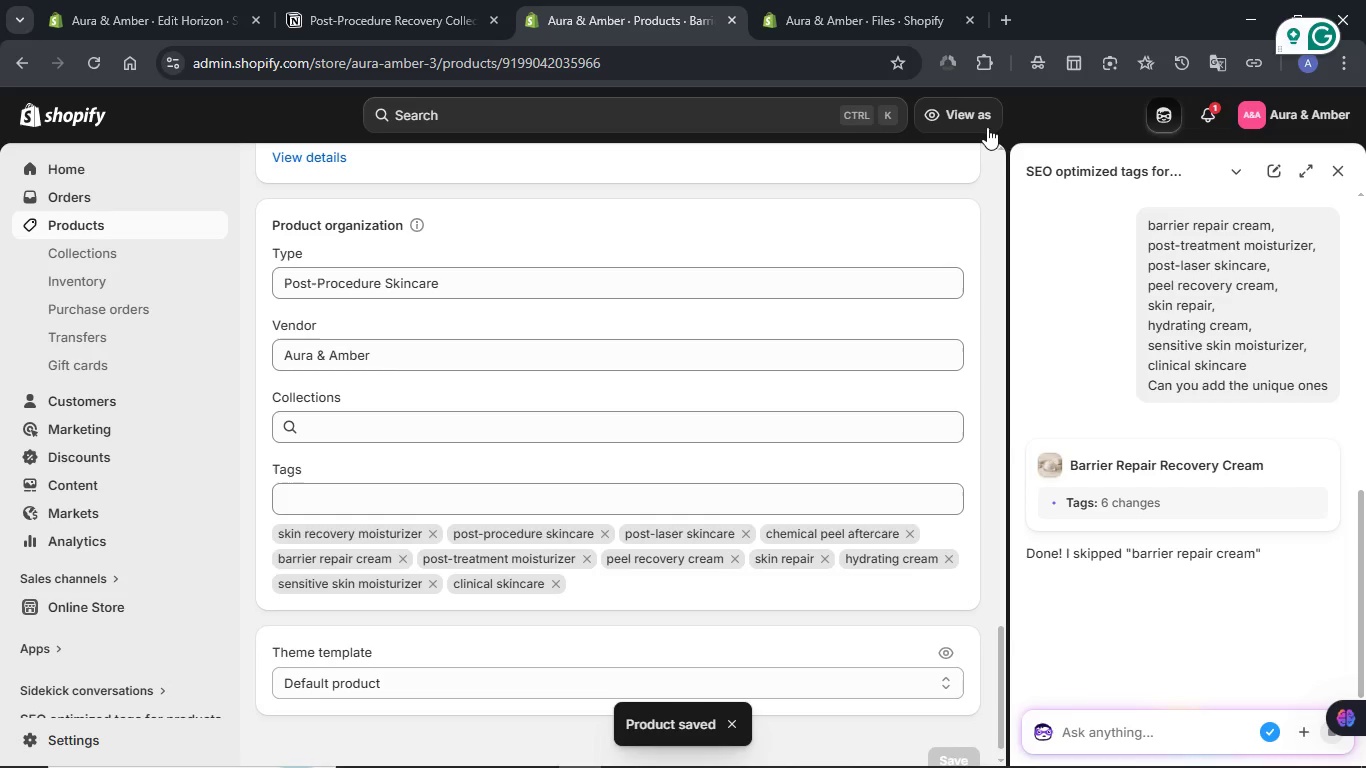 
wait(13.55)
 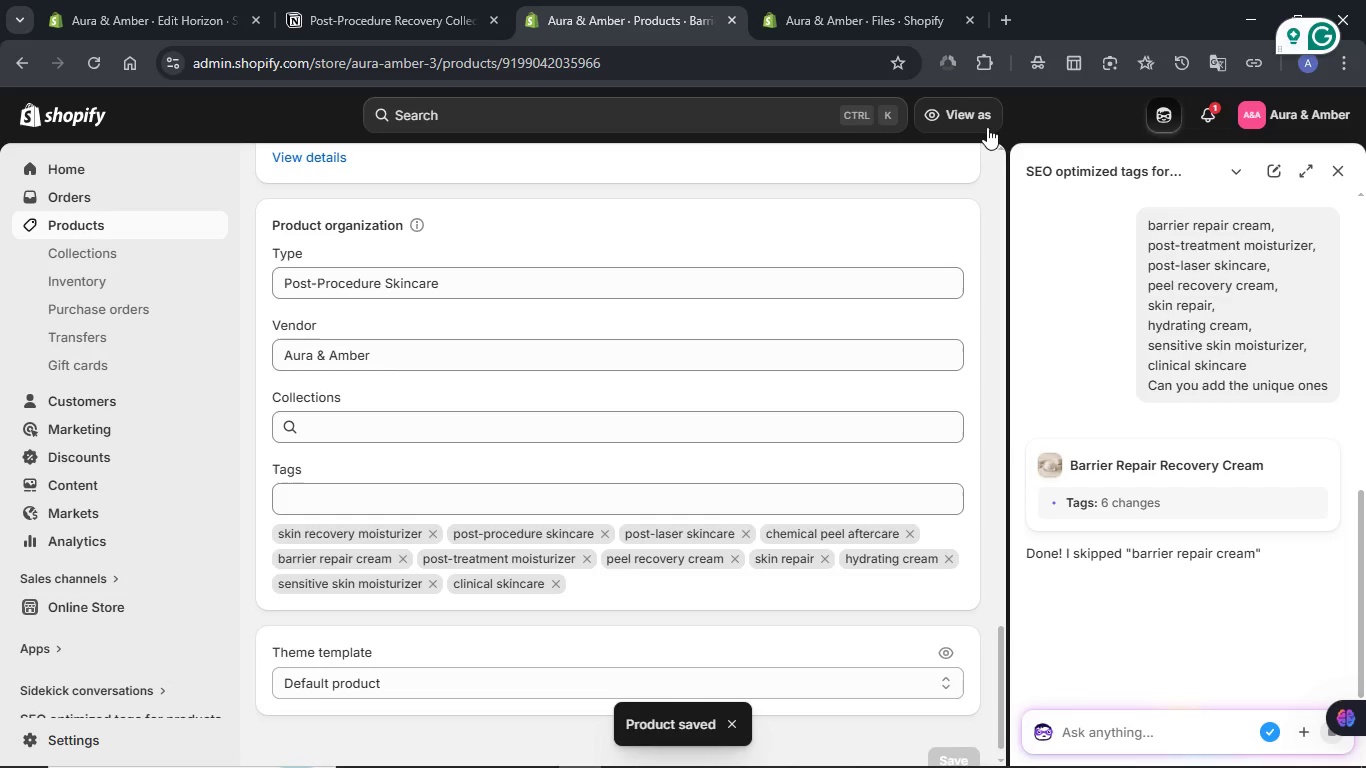 
left_click([1353, 179])
 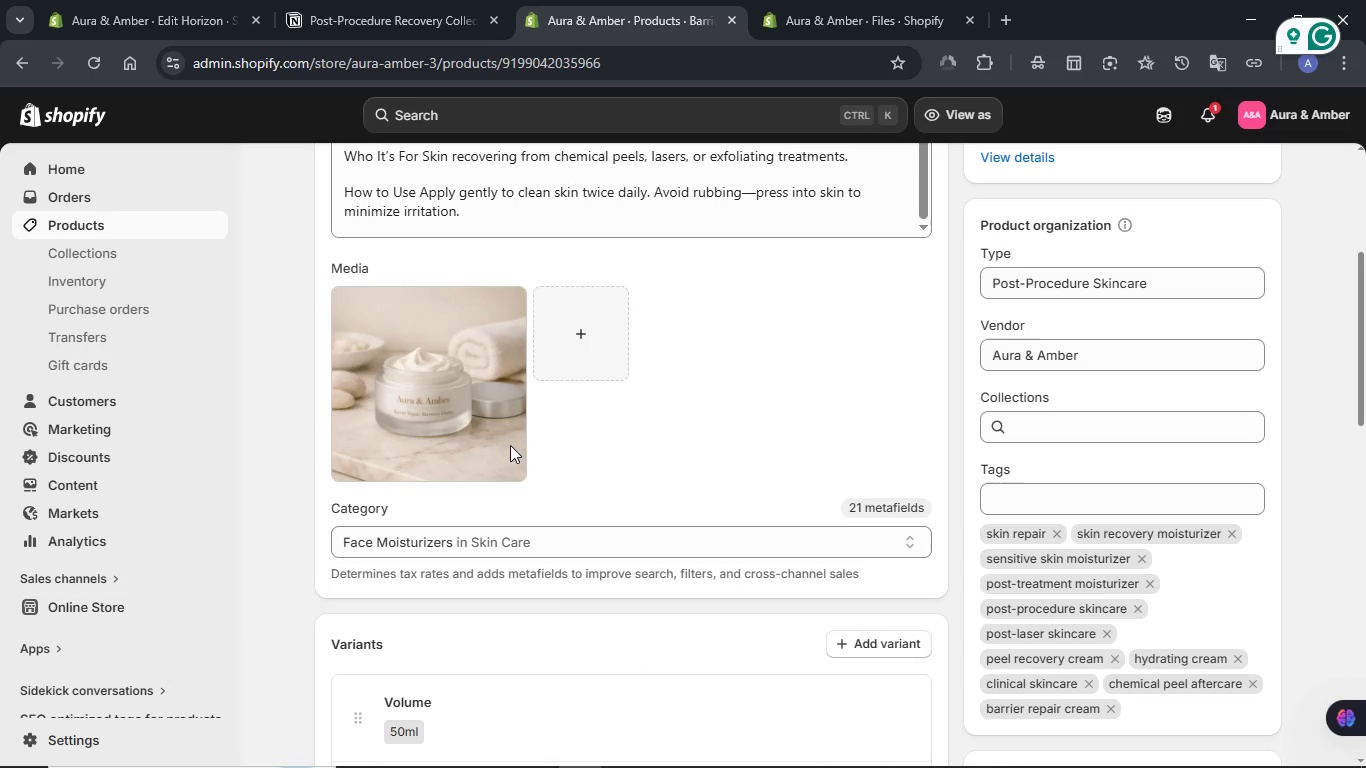 
scroll: coordinate [927, 491], scroll_direction: up, amount: 6.0
 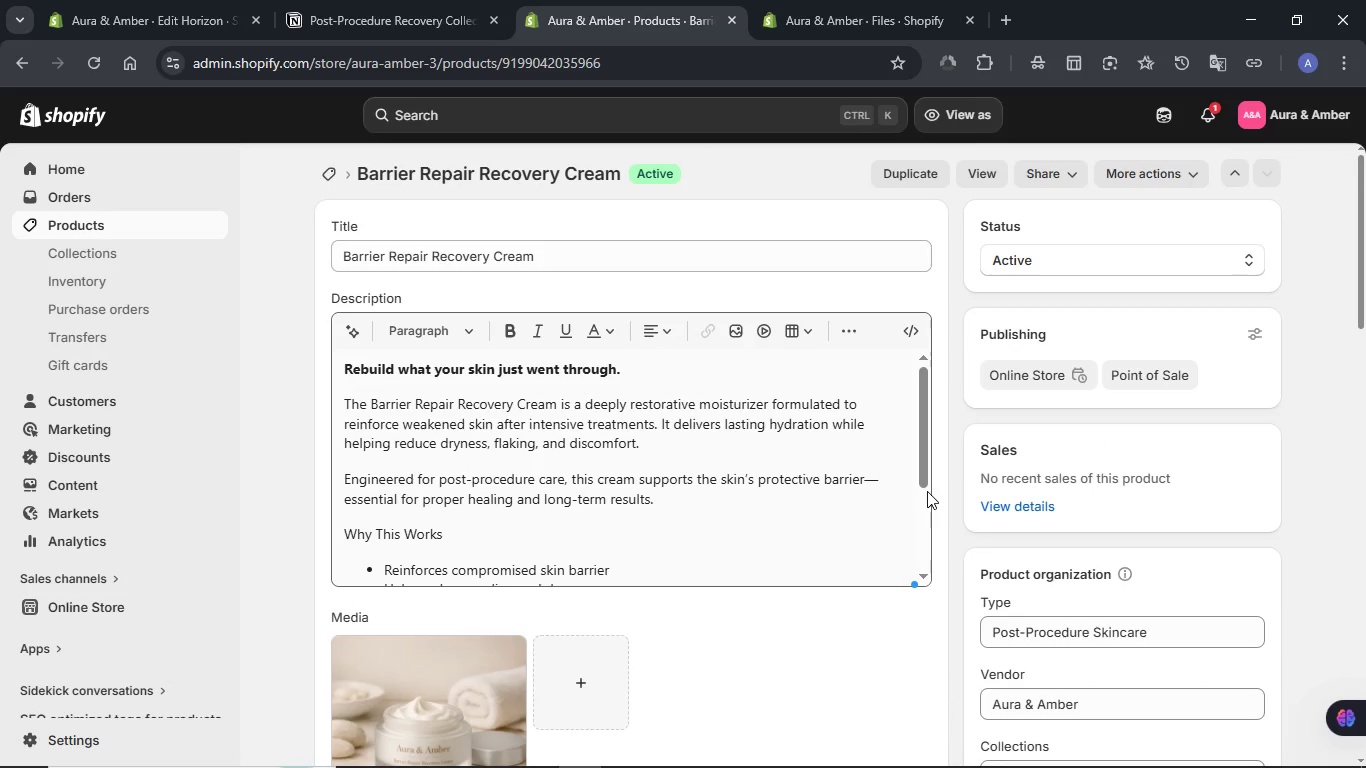 
scroll: coordinate [867, 386], scroll_direction: down, amount: 3.0
 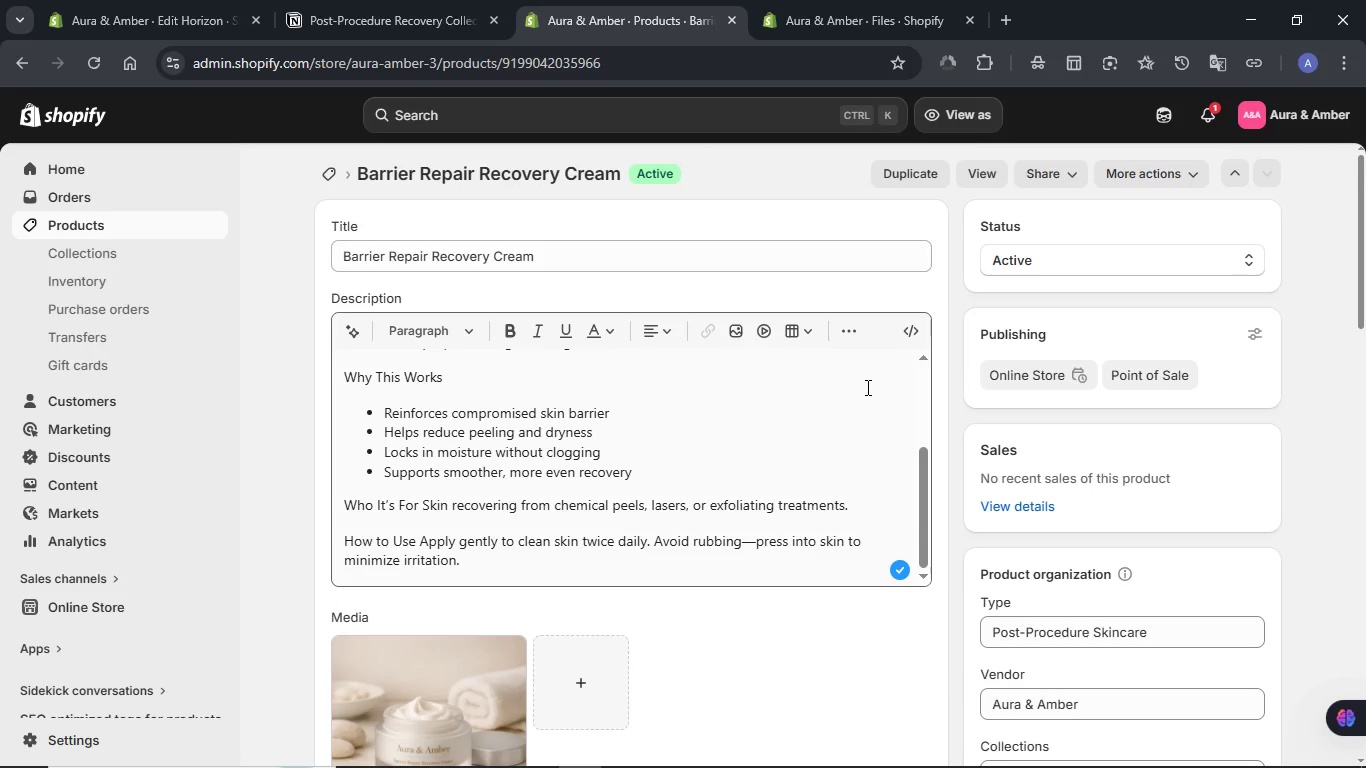 
wait(11.55)
 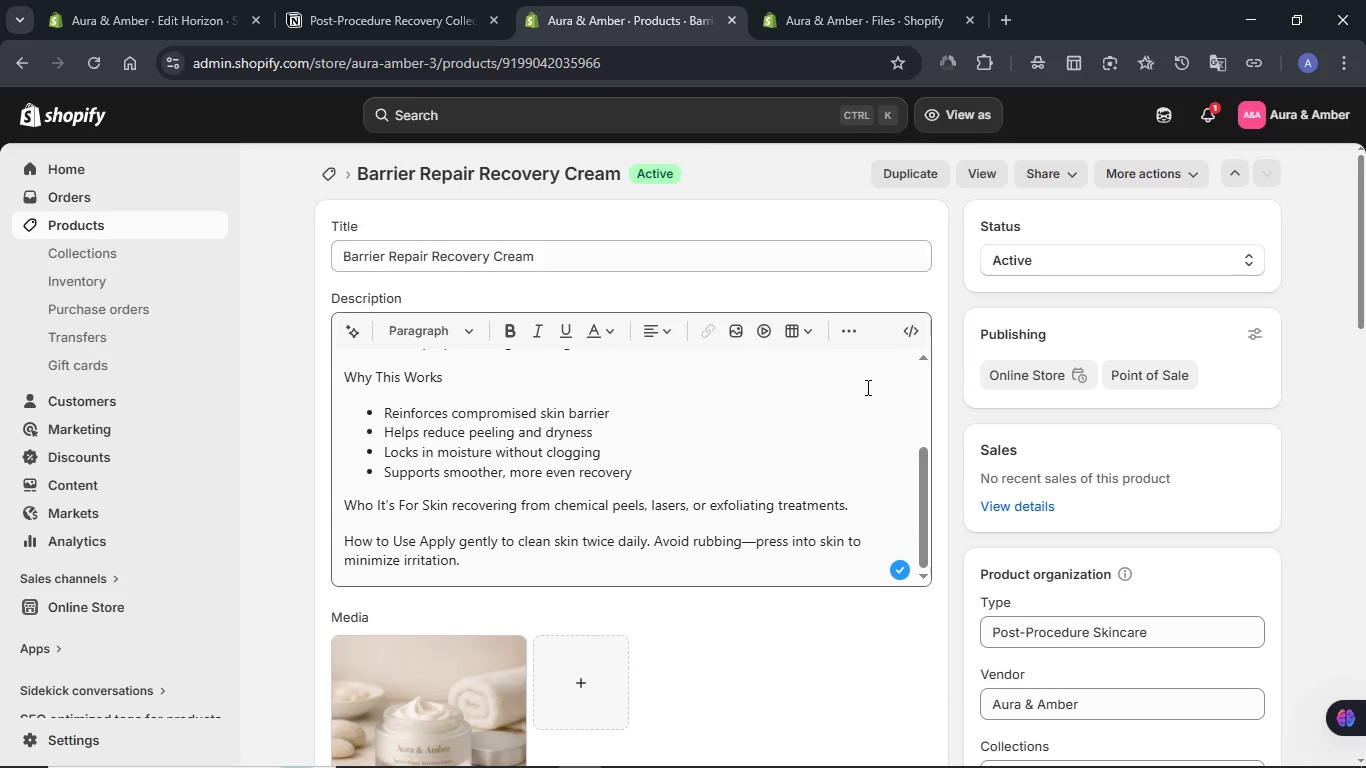 
left_click([425, 504])
 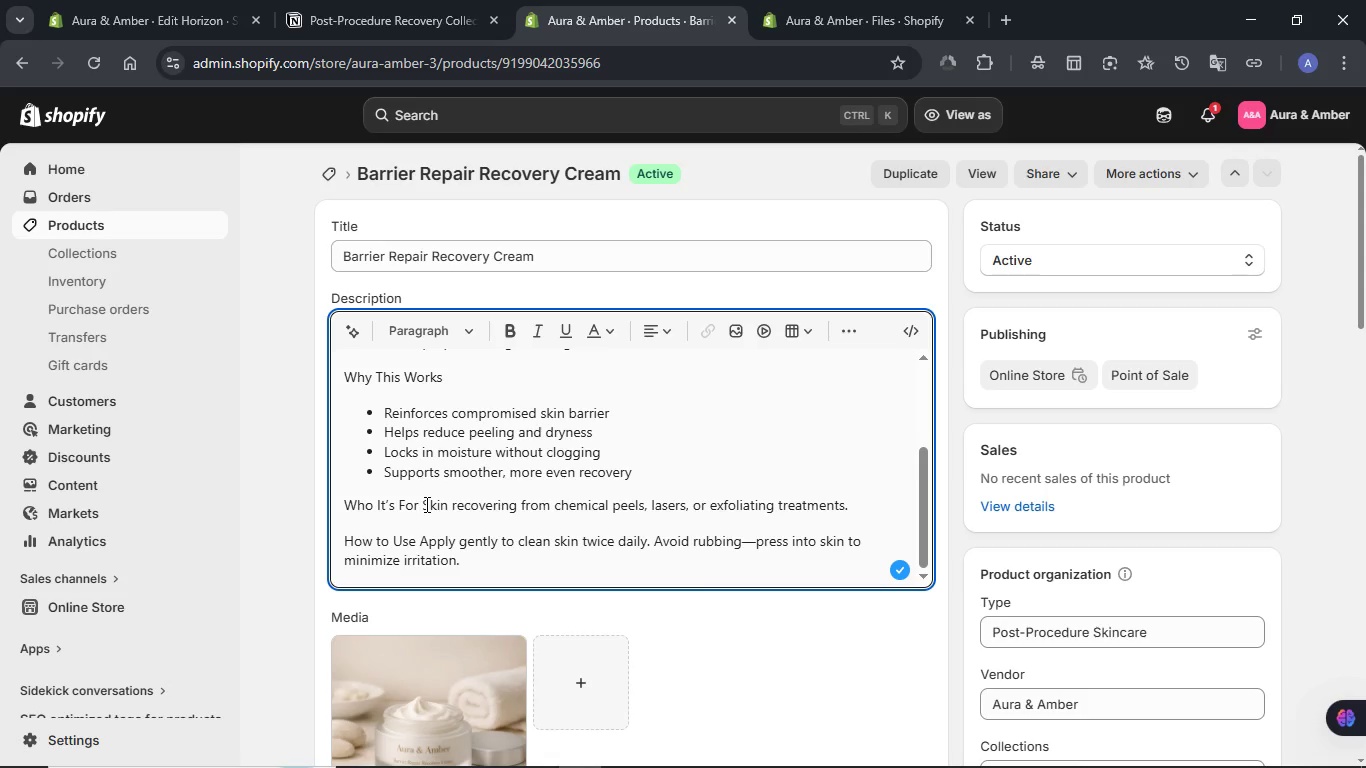 
key(Enter)
 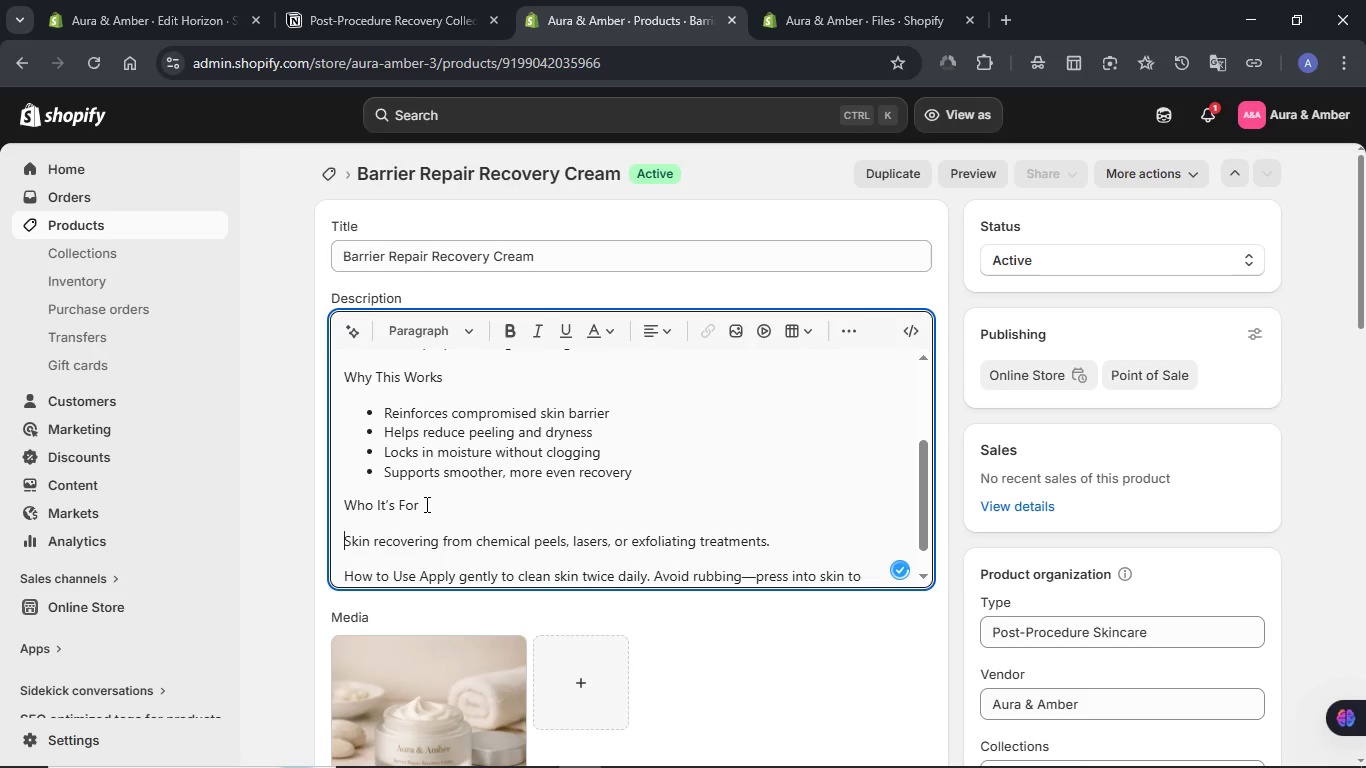 
left_click_drag(start_coordinate=[425, 504], to_coordinate=[343, 501])
 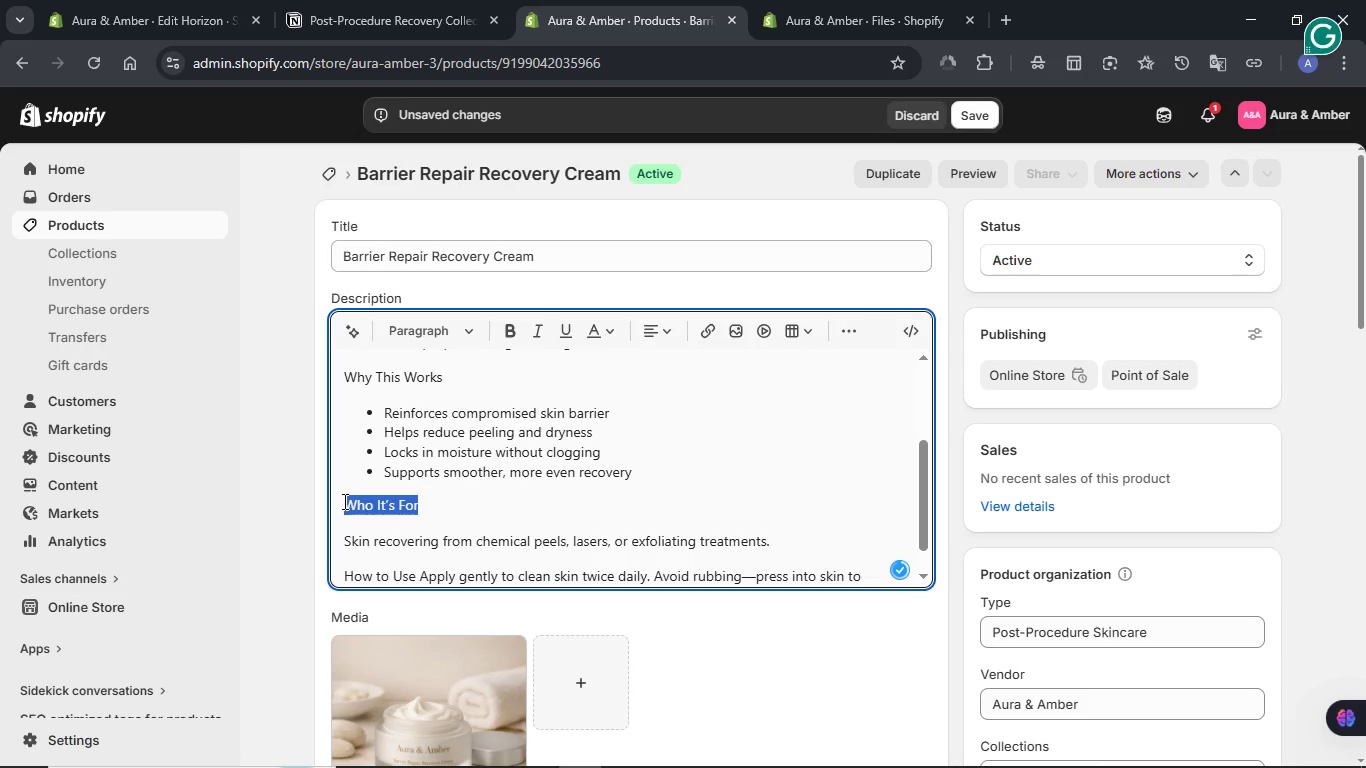 
key(Control+B)
 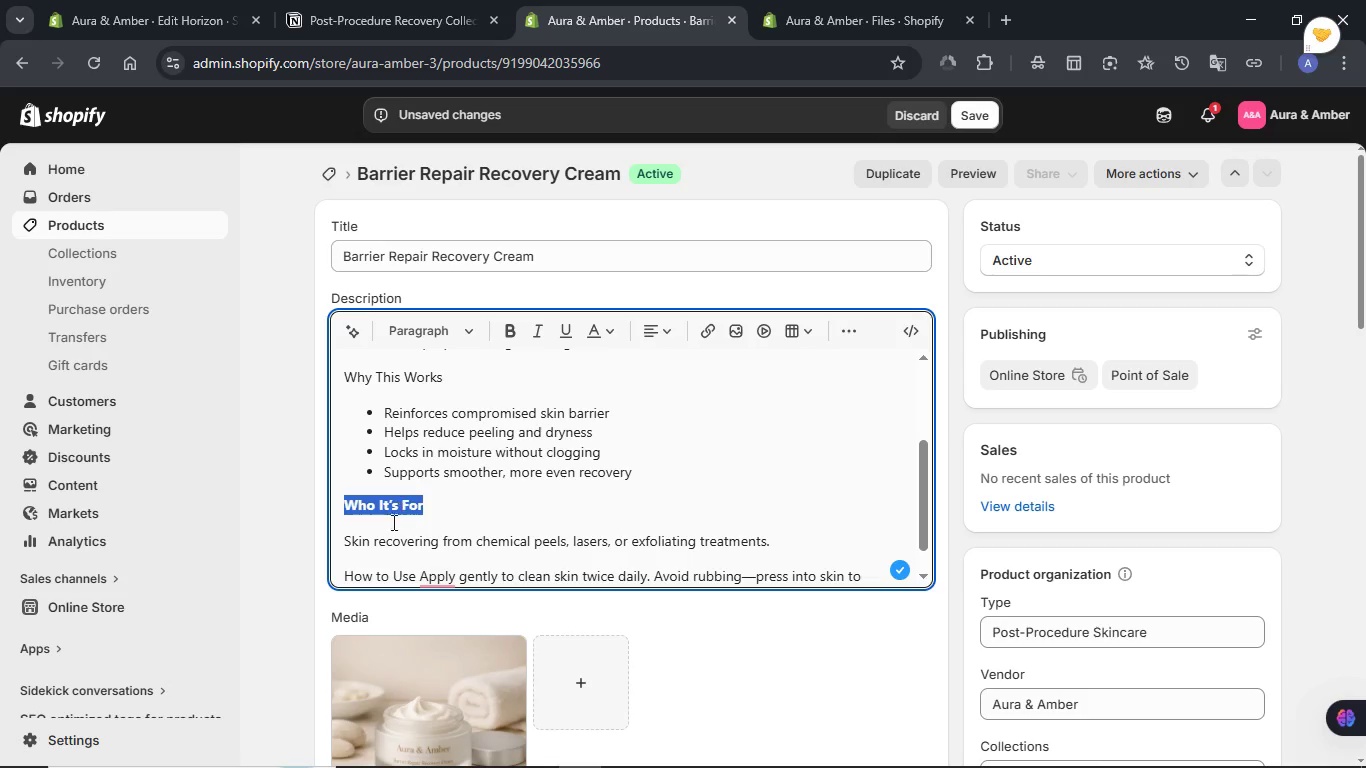 
left_click([344, 539])
 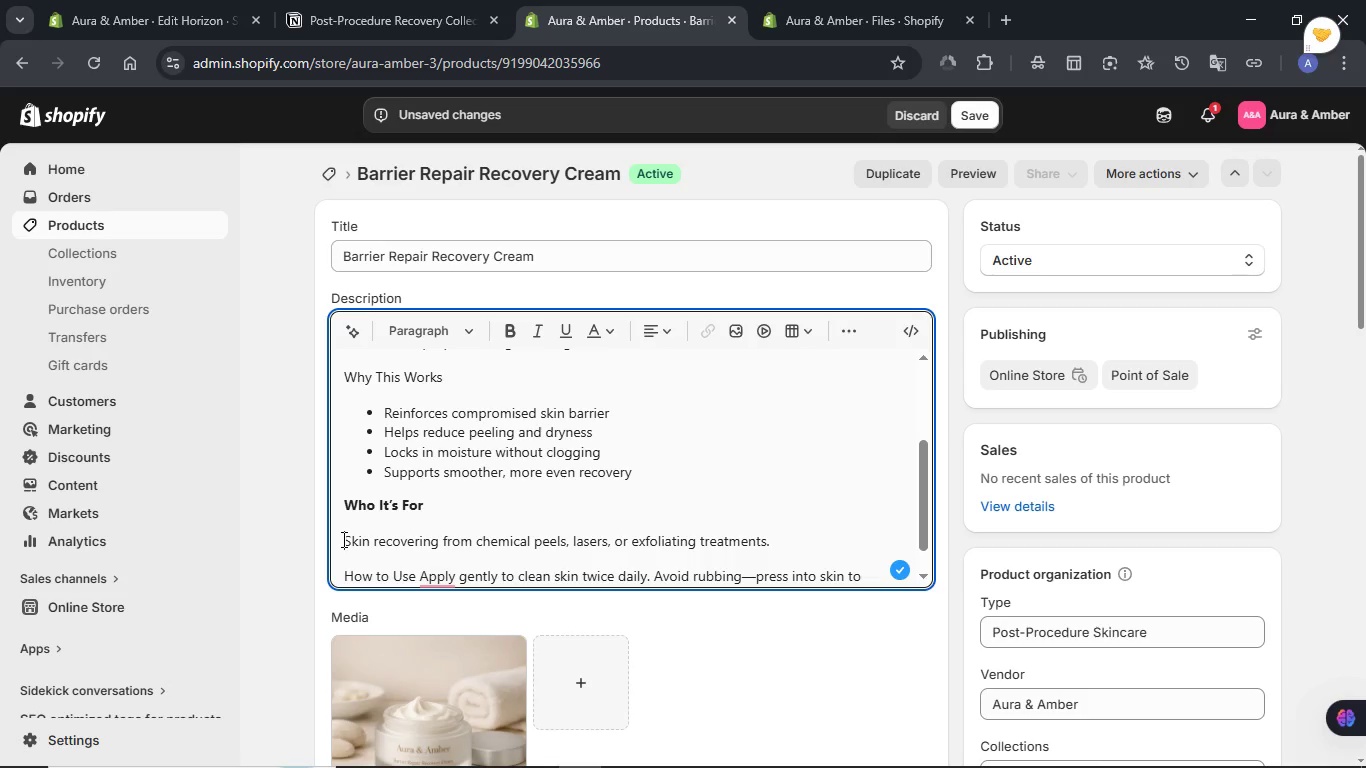 
key(Minus)
 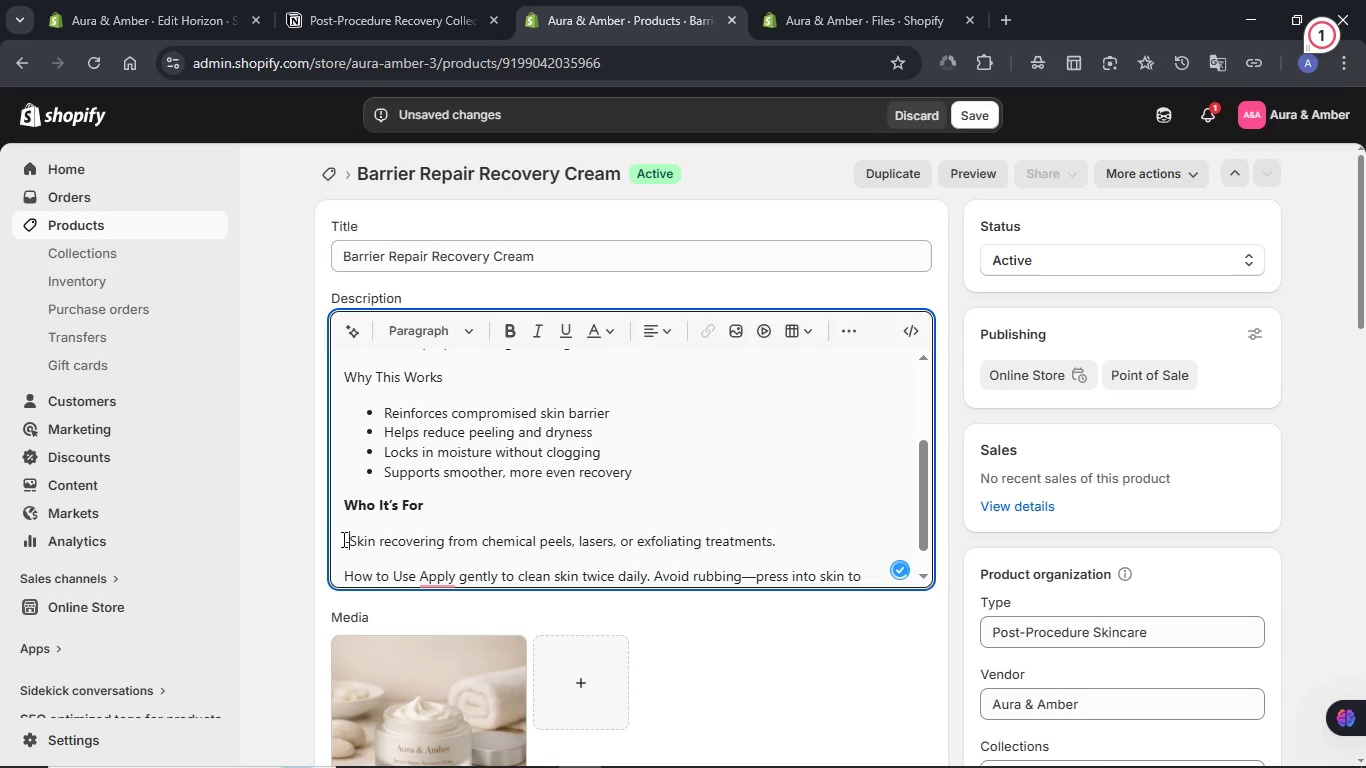 
key(Alt+AltRight)
 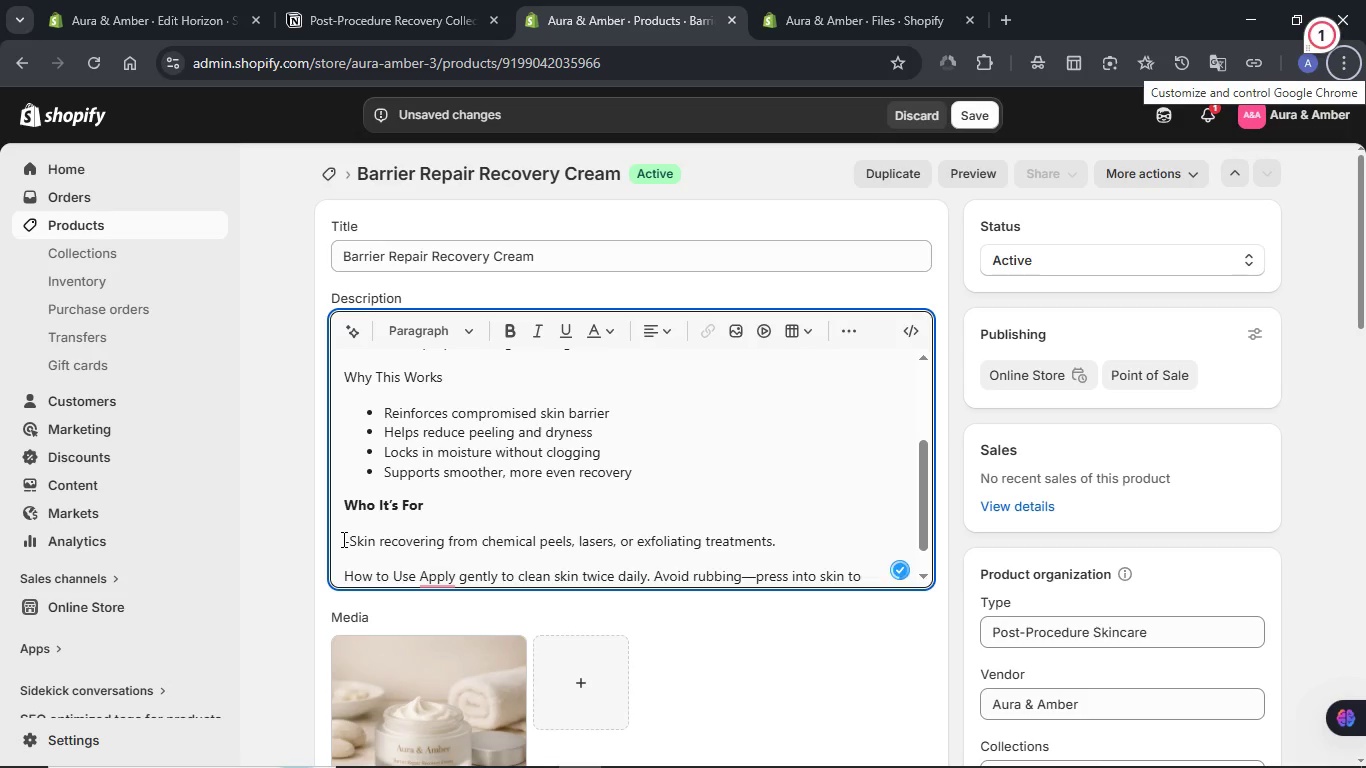 
key(Space)
 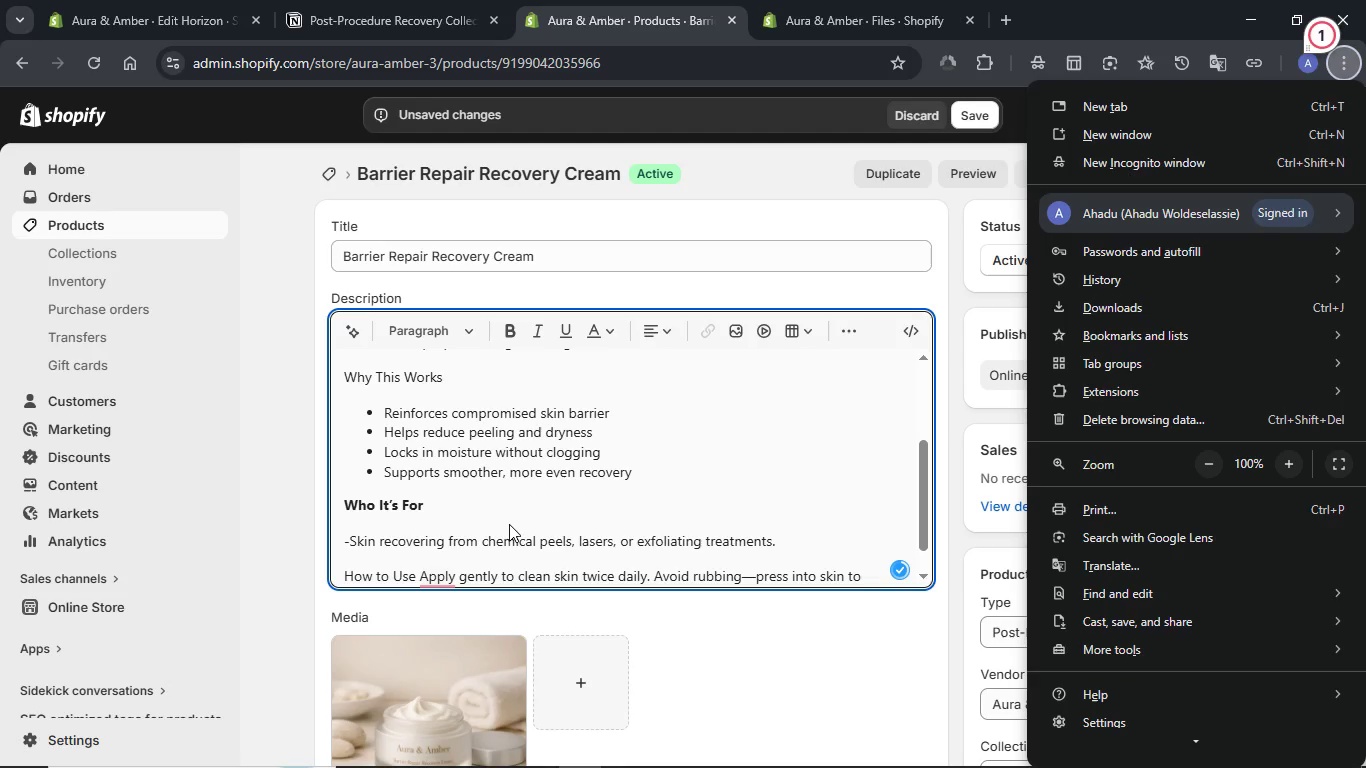 
left_click([497, 512])
 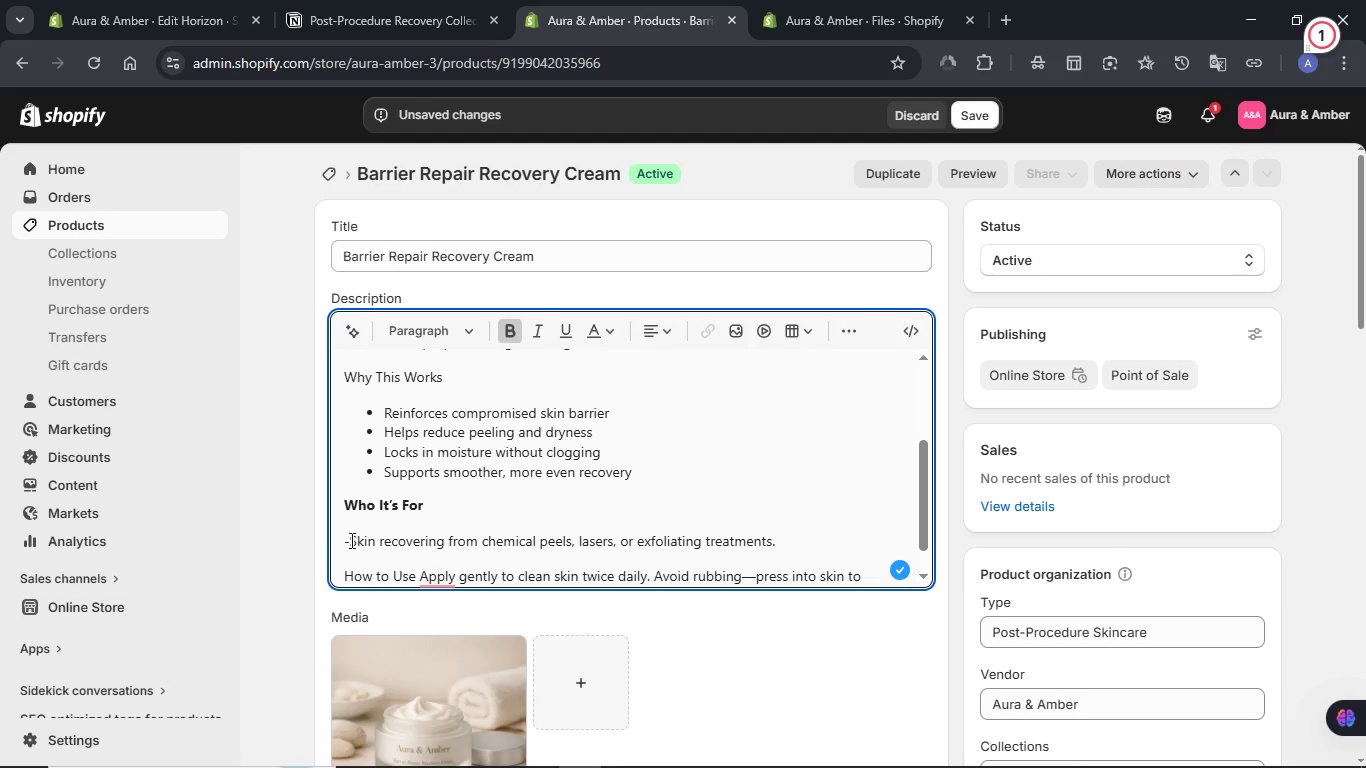 
left_click_drag(start_coordinate=[348, 541], to_coordinate=[341, 541])
 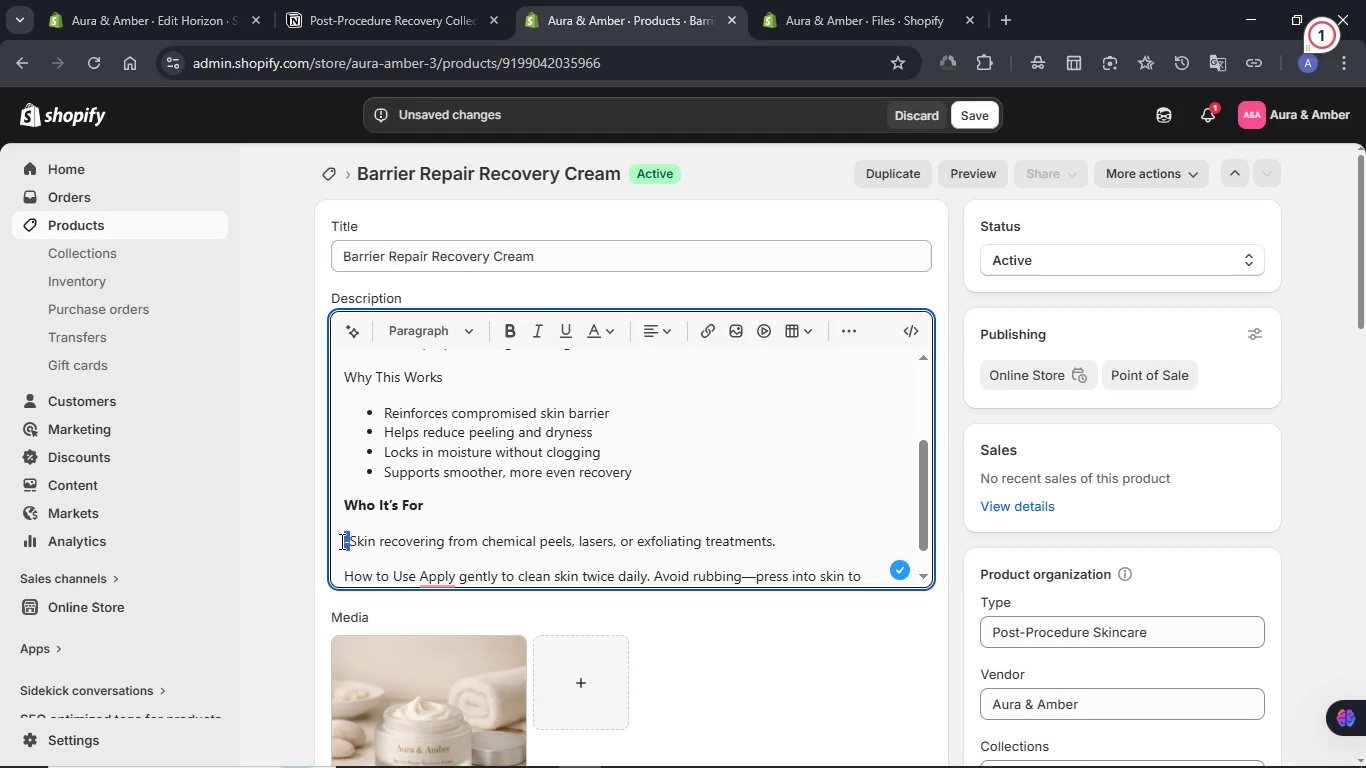 
key(Backspace)
 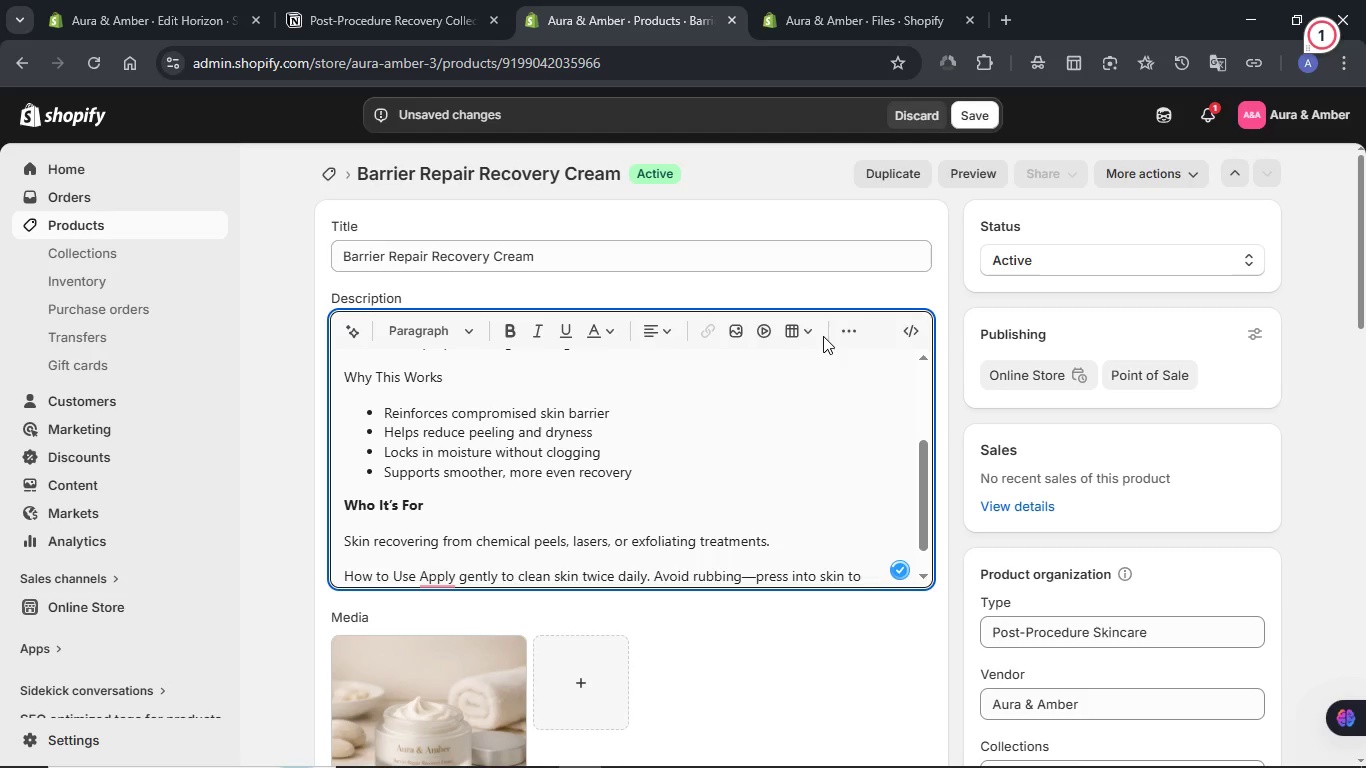 
left_click([846, 335])
 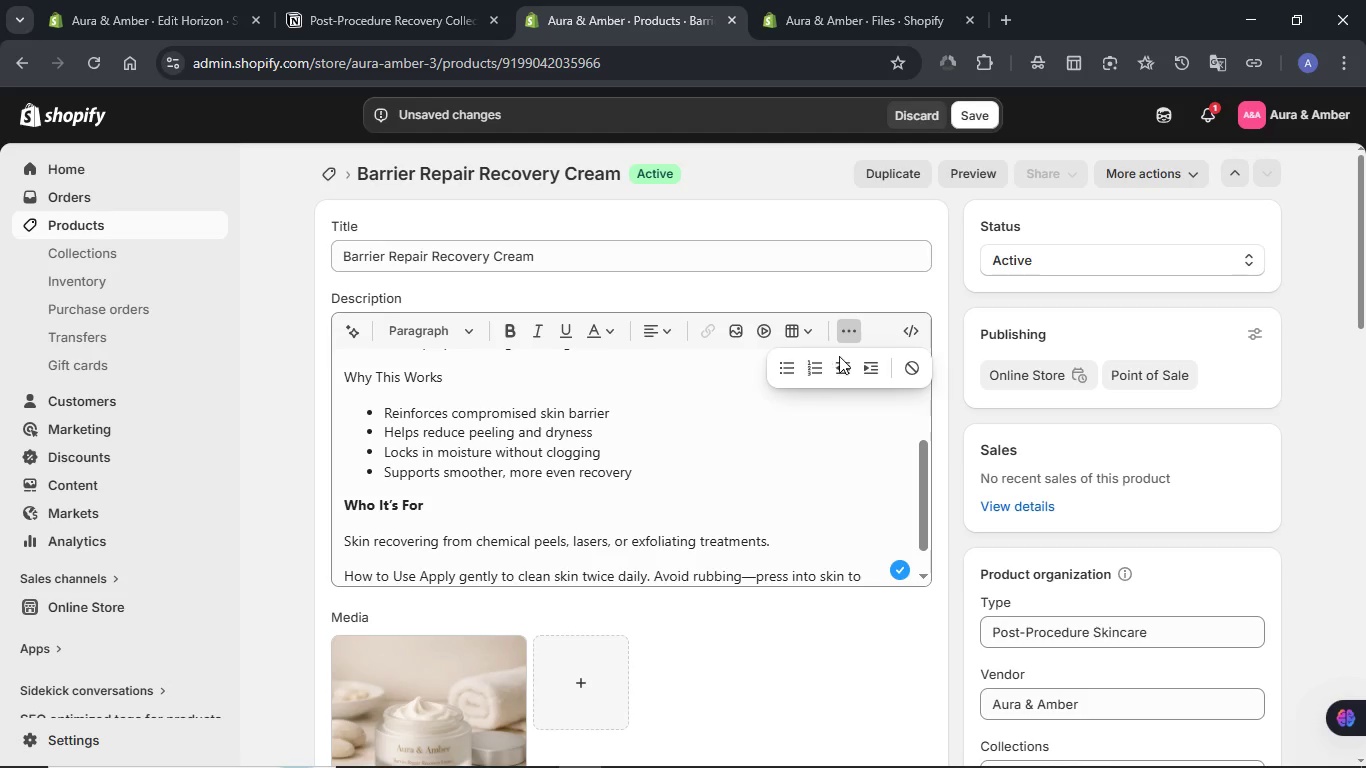 
left_click([790, 373])
 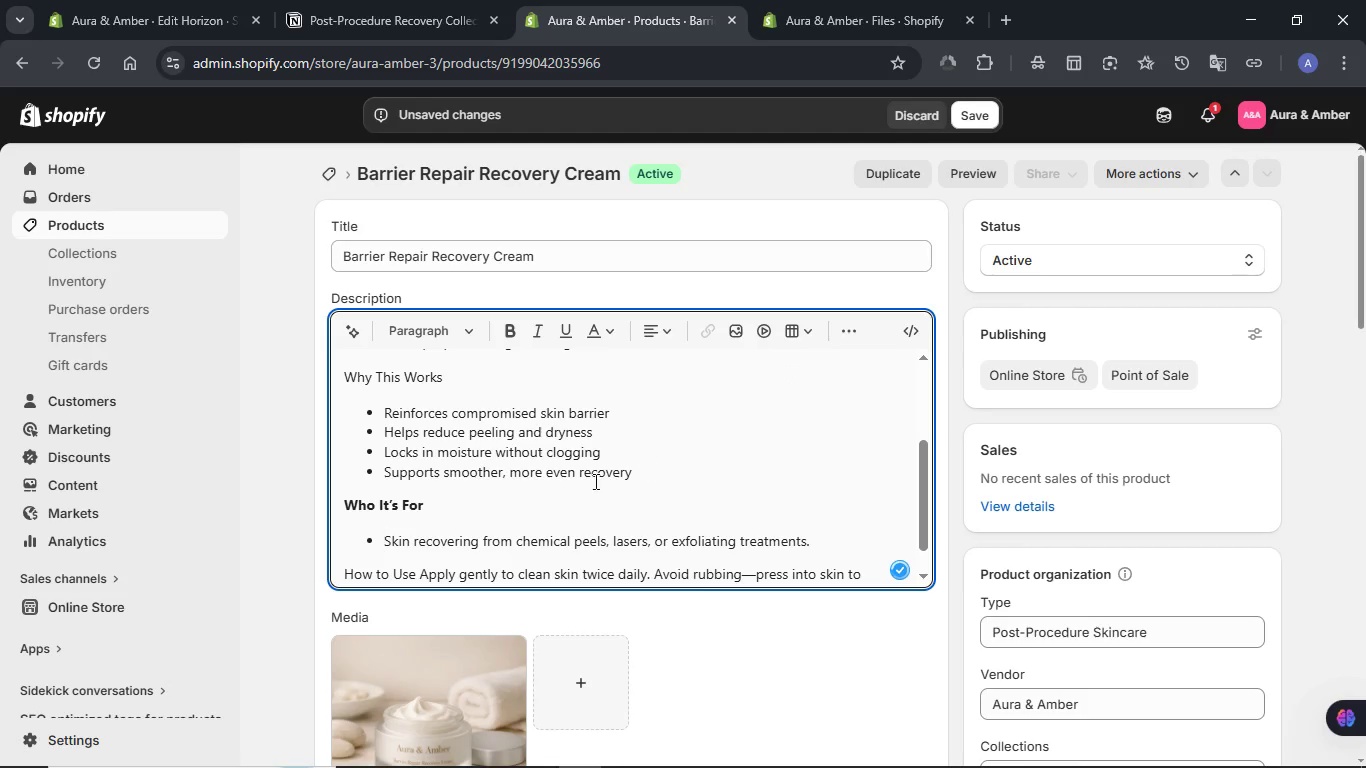 
left_click([538, 484])
 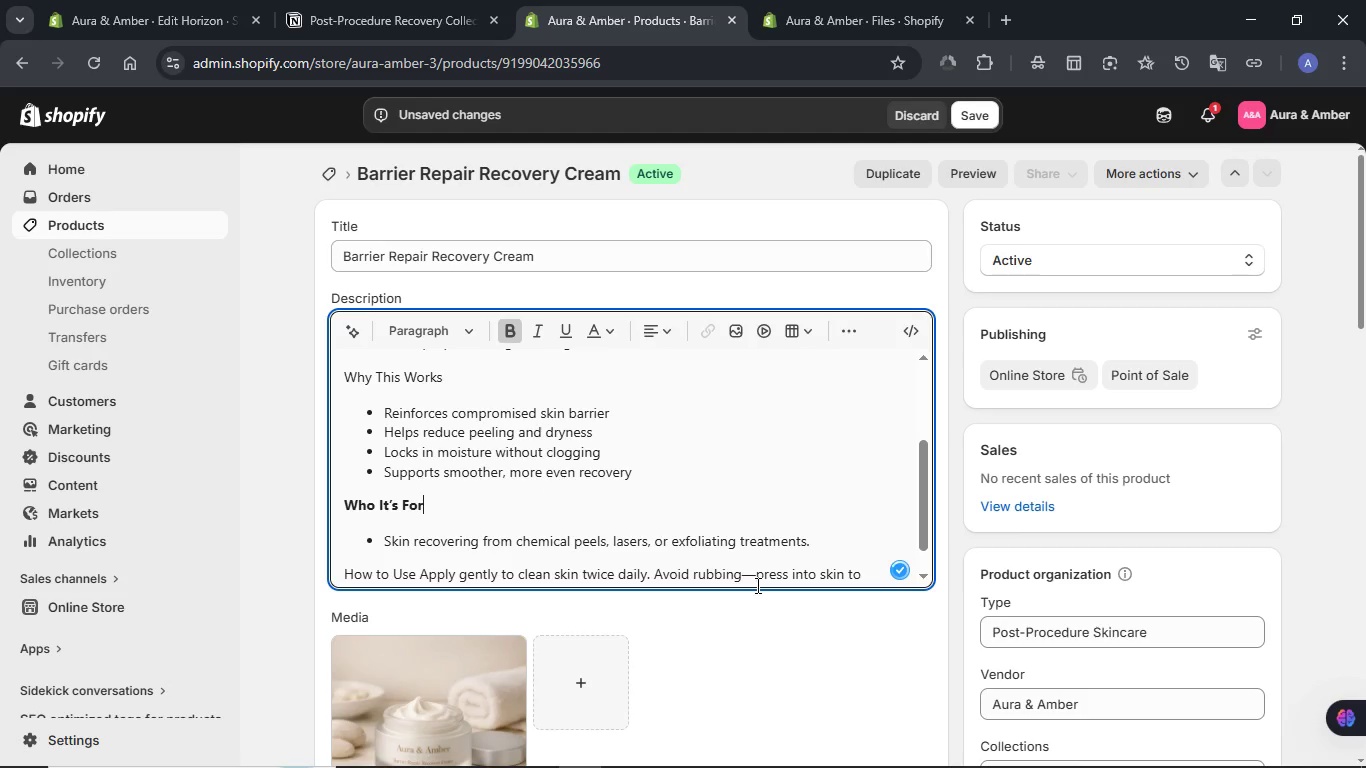 
left_click([756, 582])
 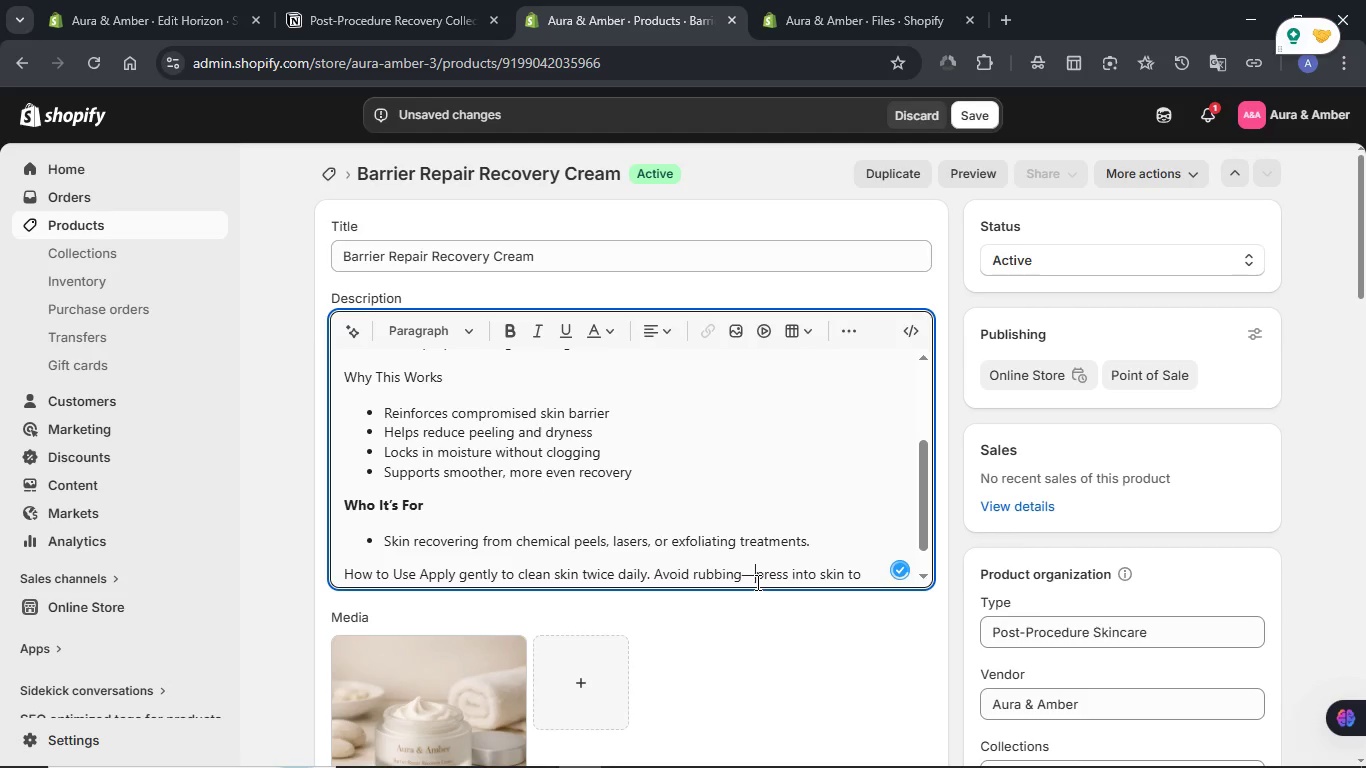 
key(Backspace)
 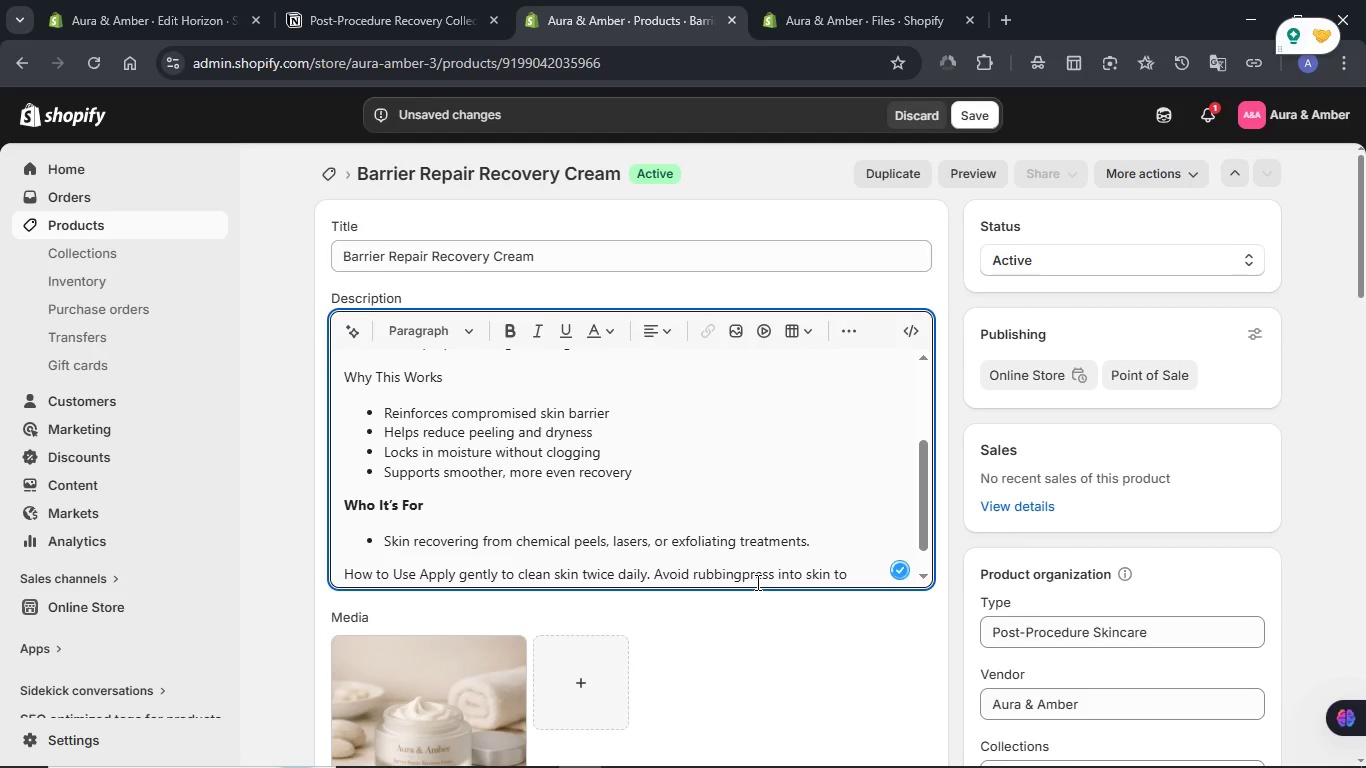 
key(Space)
 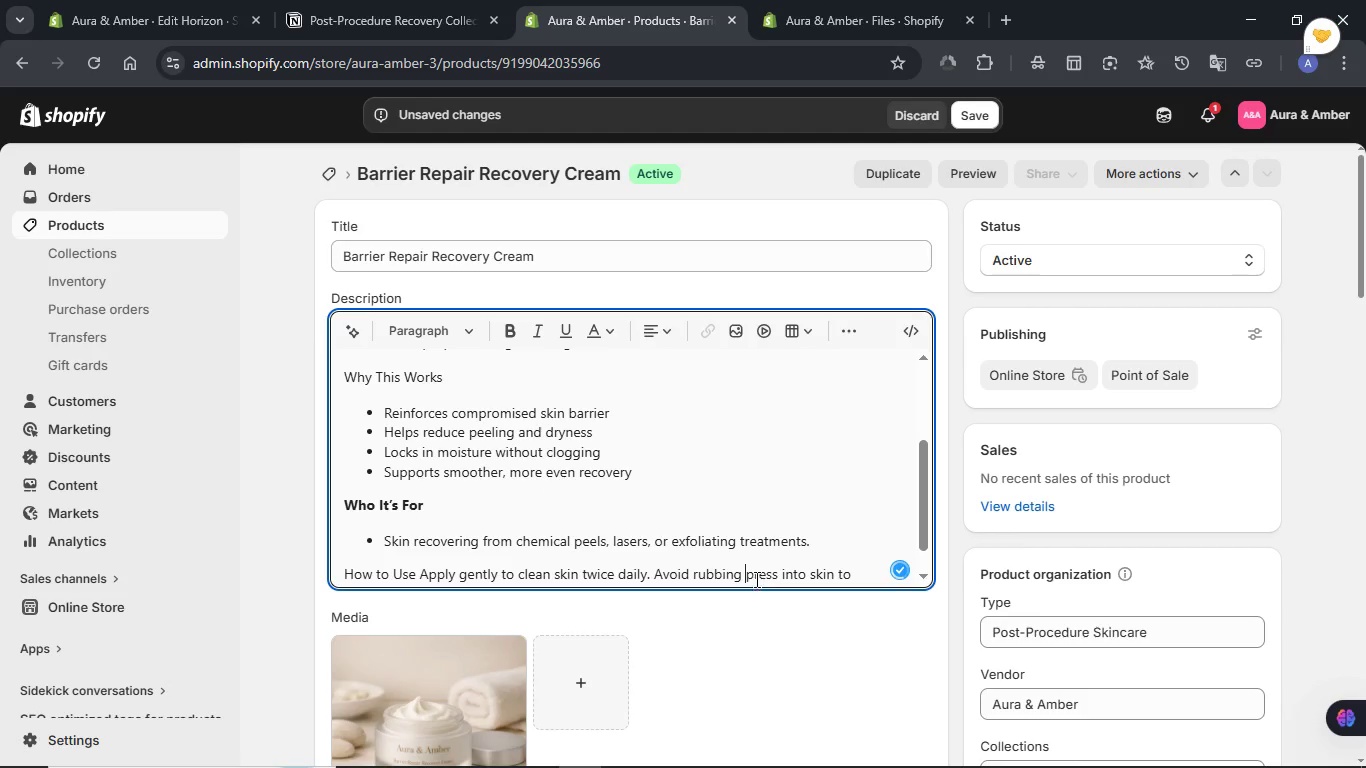 
scroll: coordinate [670, 502], scroll_direction: up, amount: 2.0
 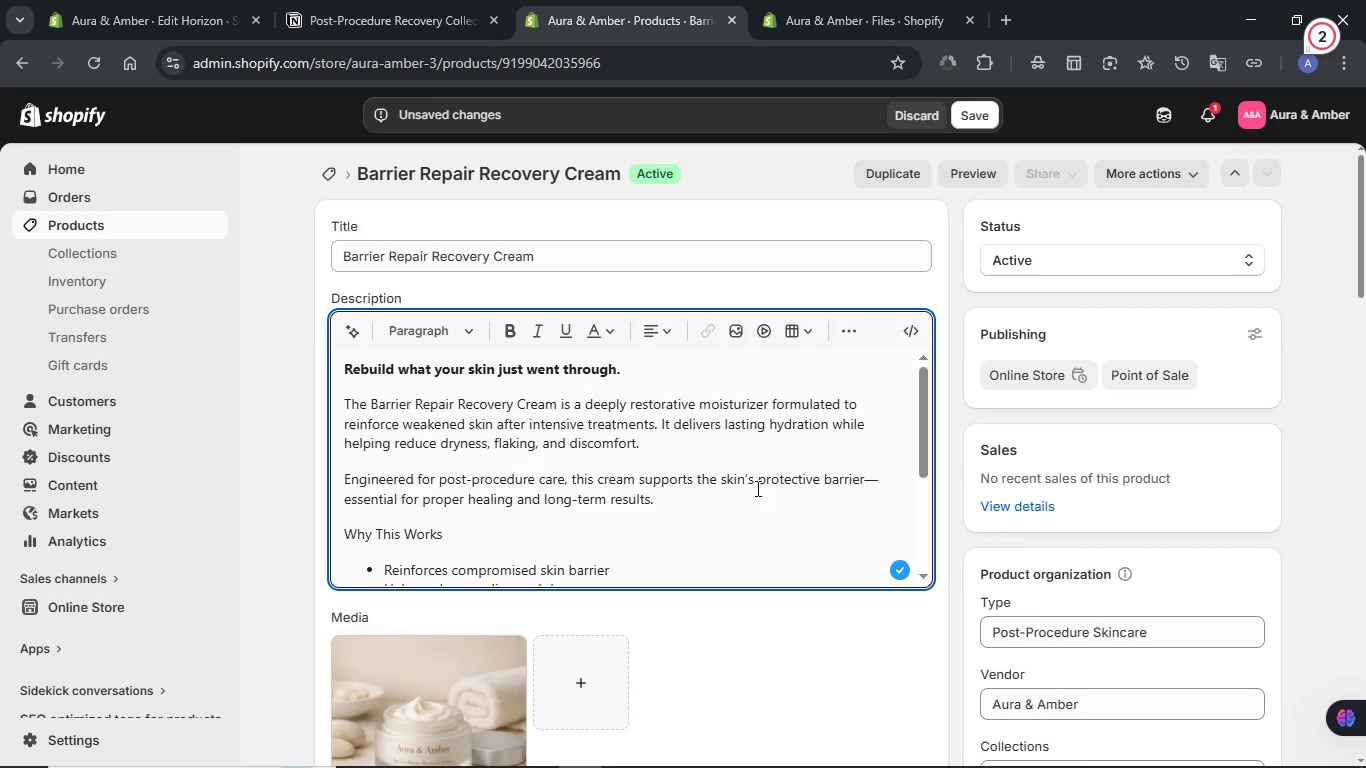 
left_click([883, 475])
 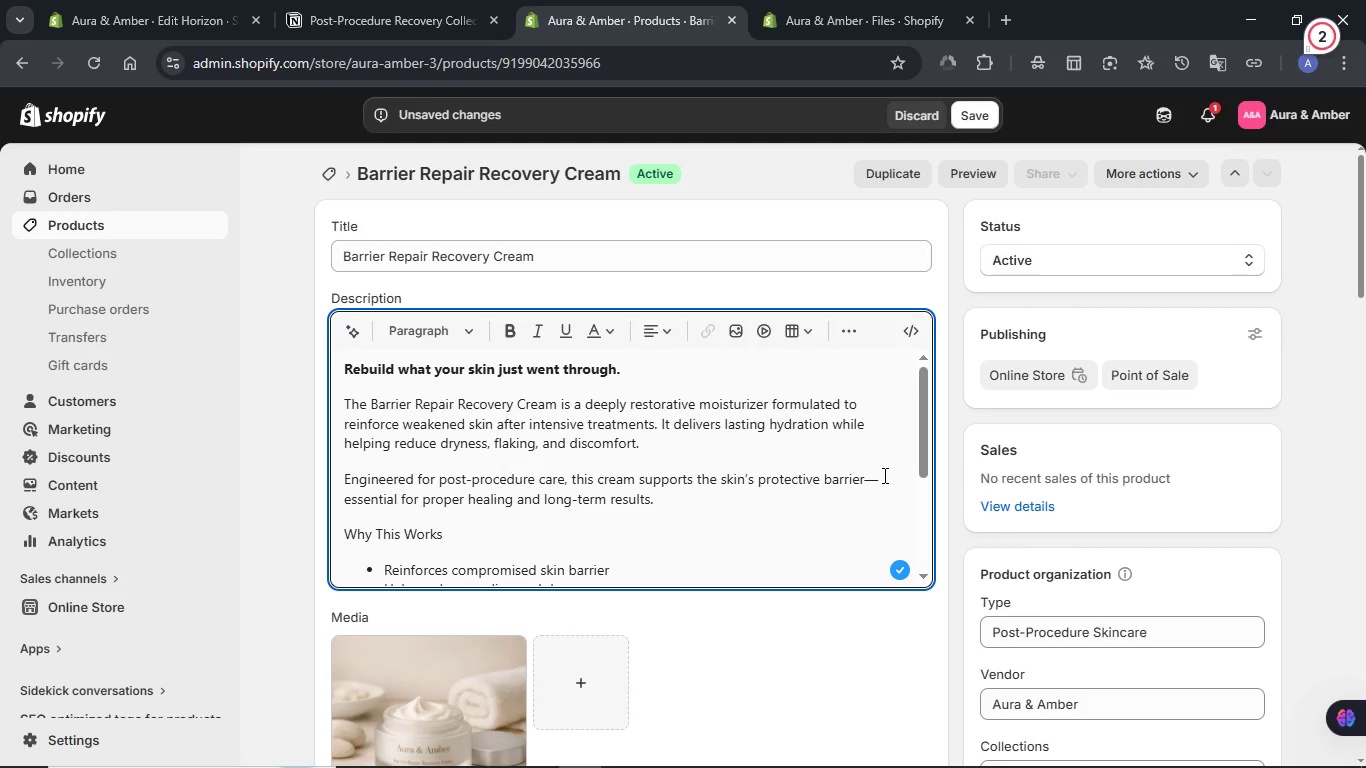 
key(Backspace)
 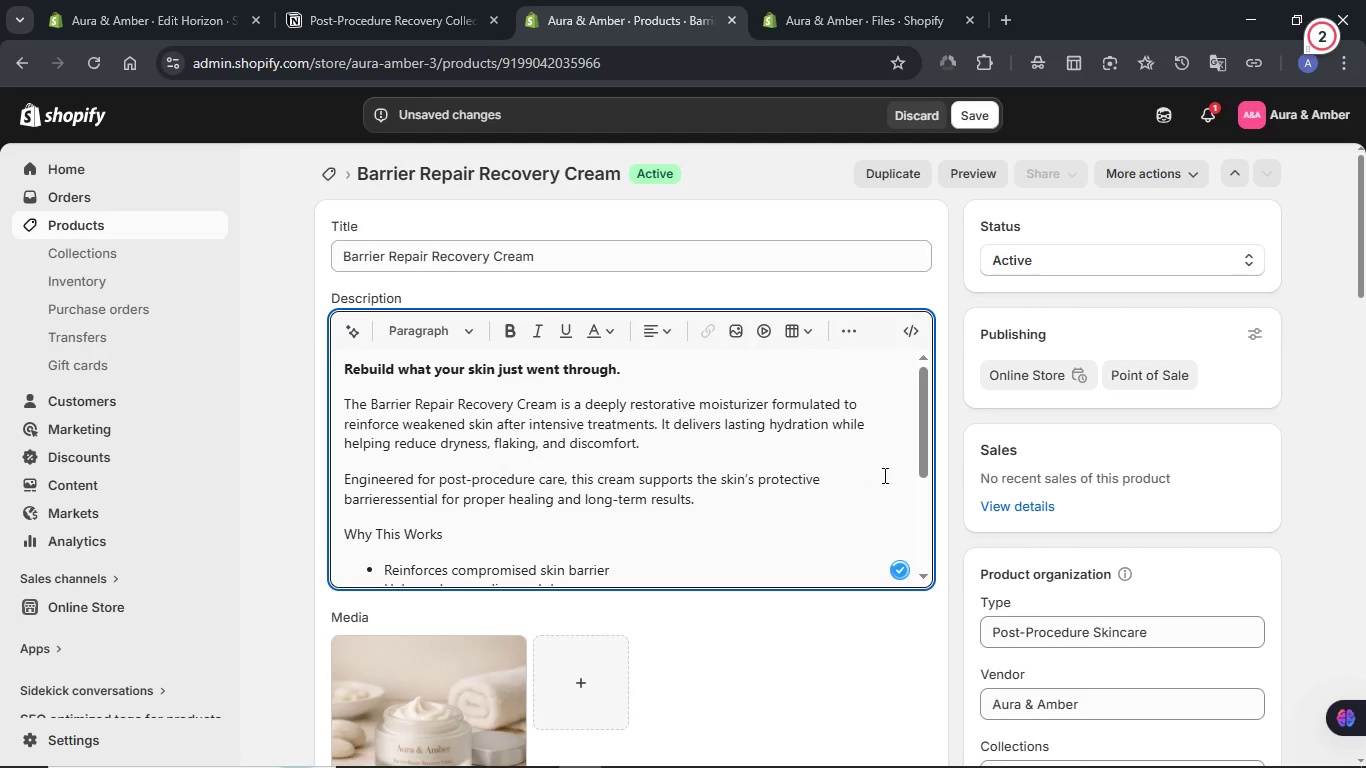 
key(Space)
 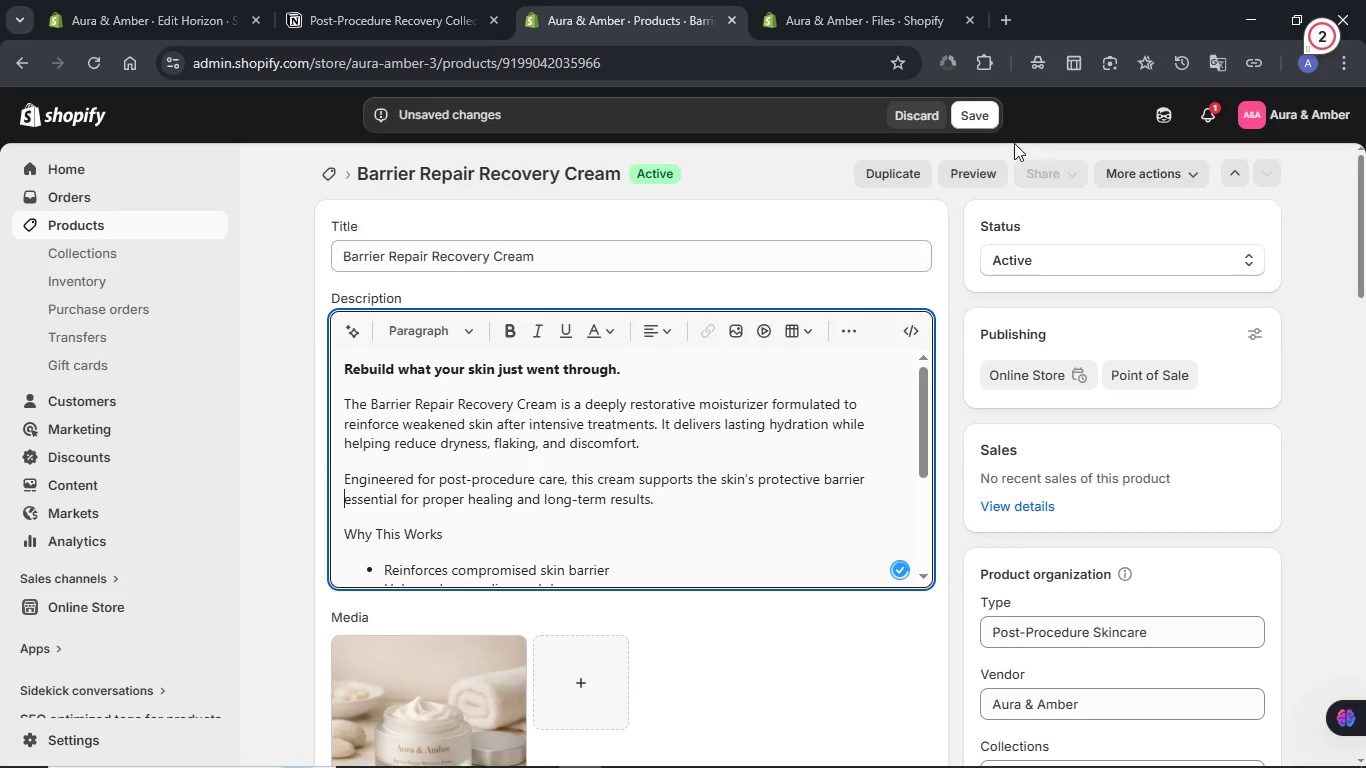 
left_click([983, 113])
 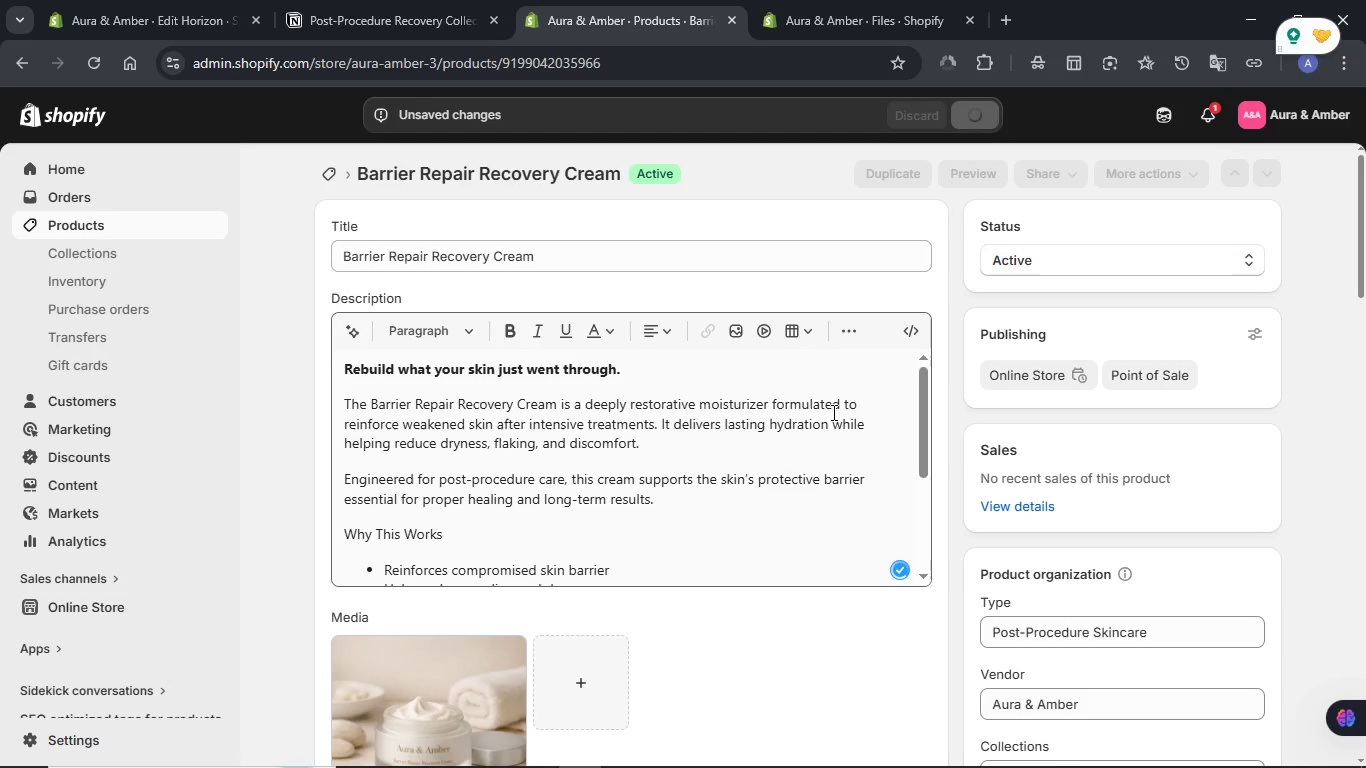 
wait(16.69)
 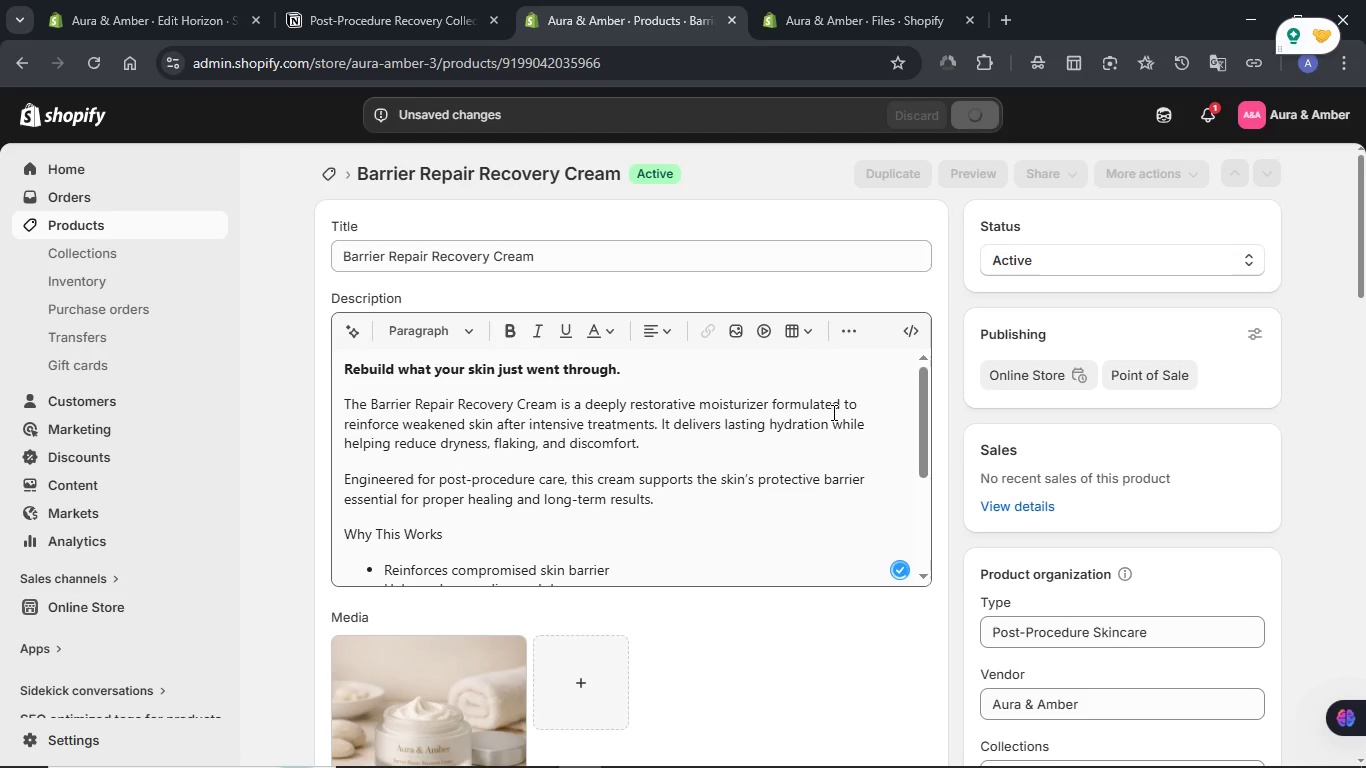 
scroll: coordinate [832, 412], scroll_direction: down, amount: 6.0
 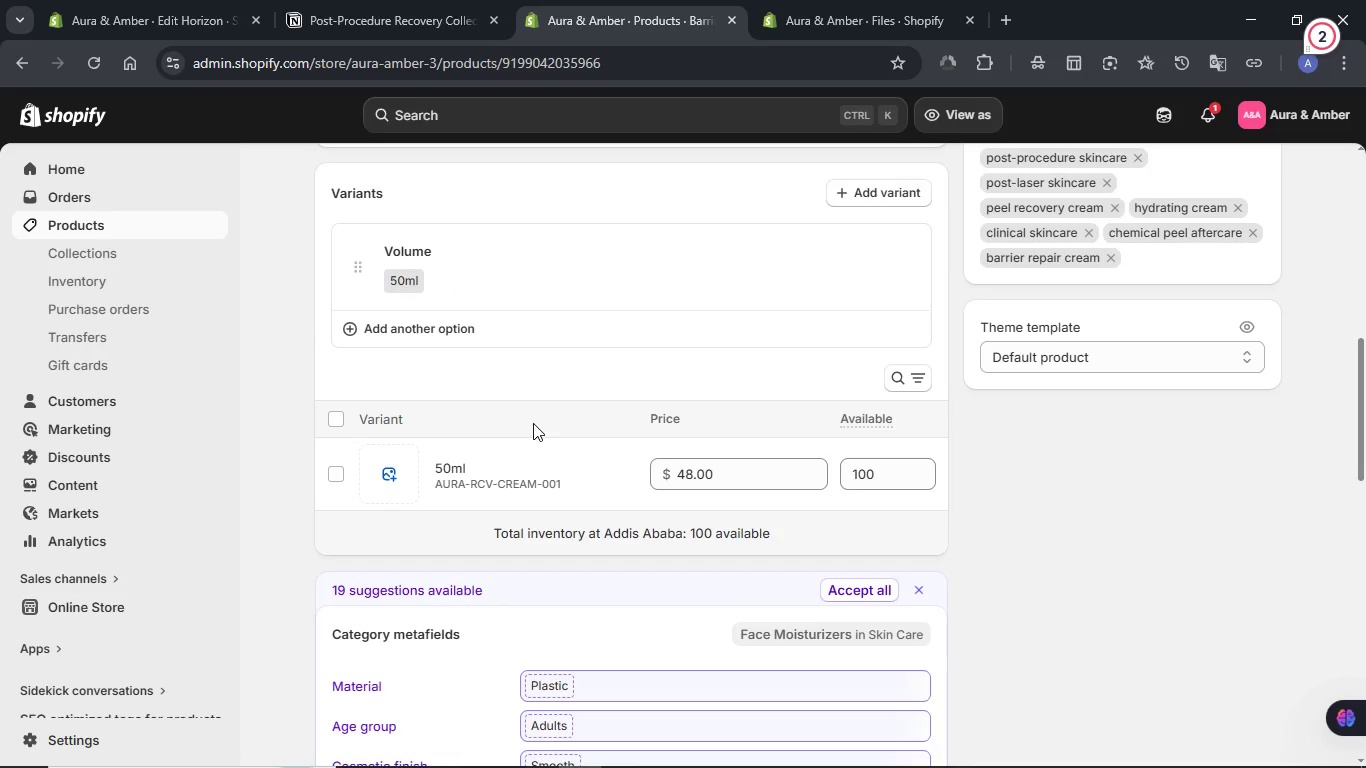 
left_click([394, 475])
 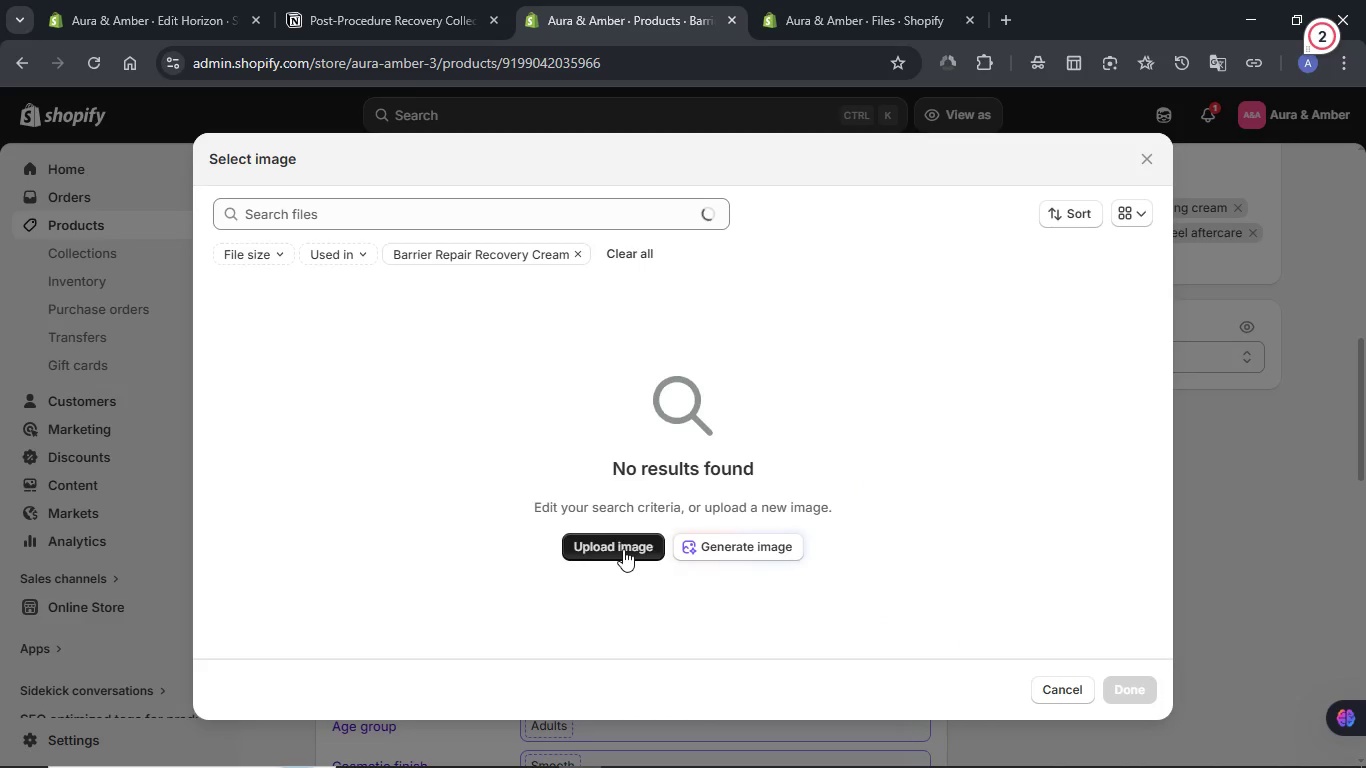 
left_click([331, 528])
 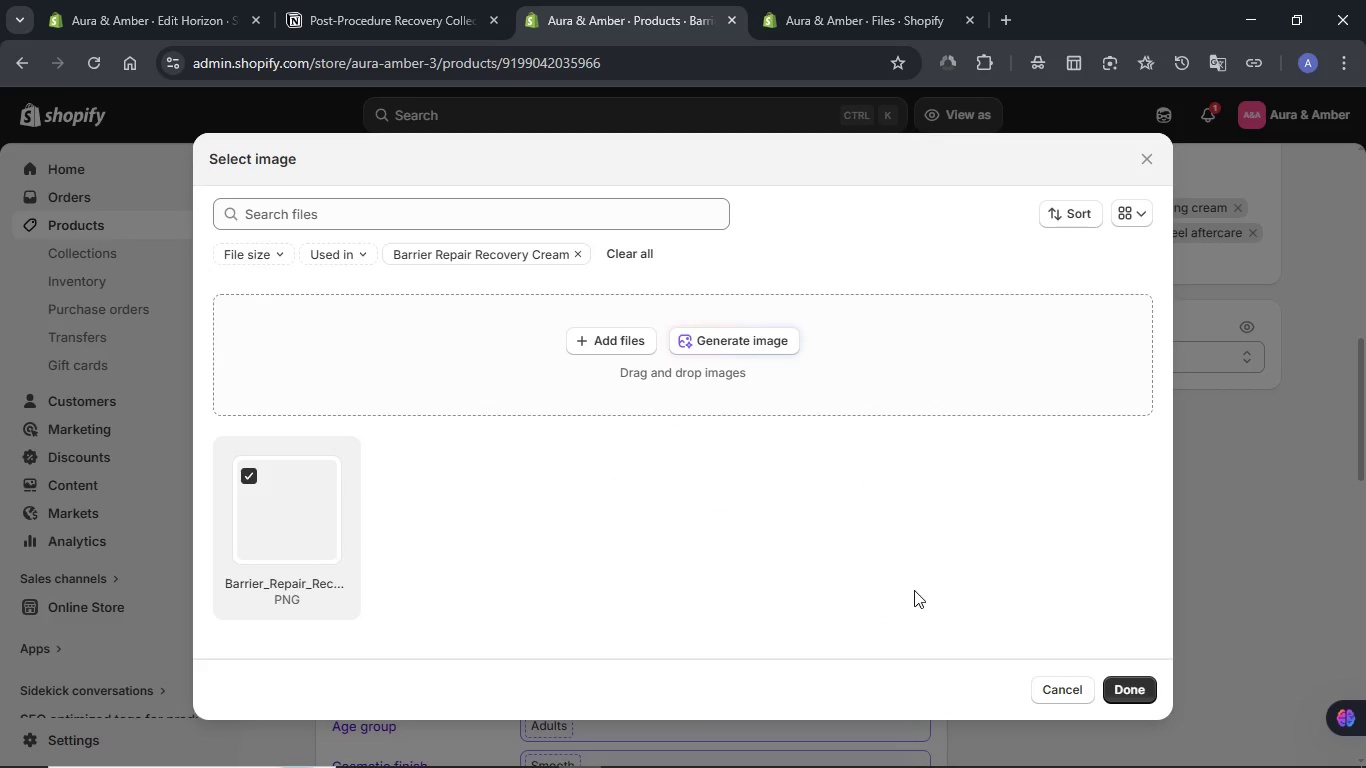 
left_click([1124, 687])
 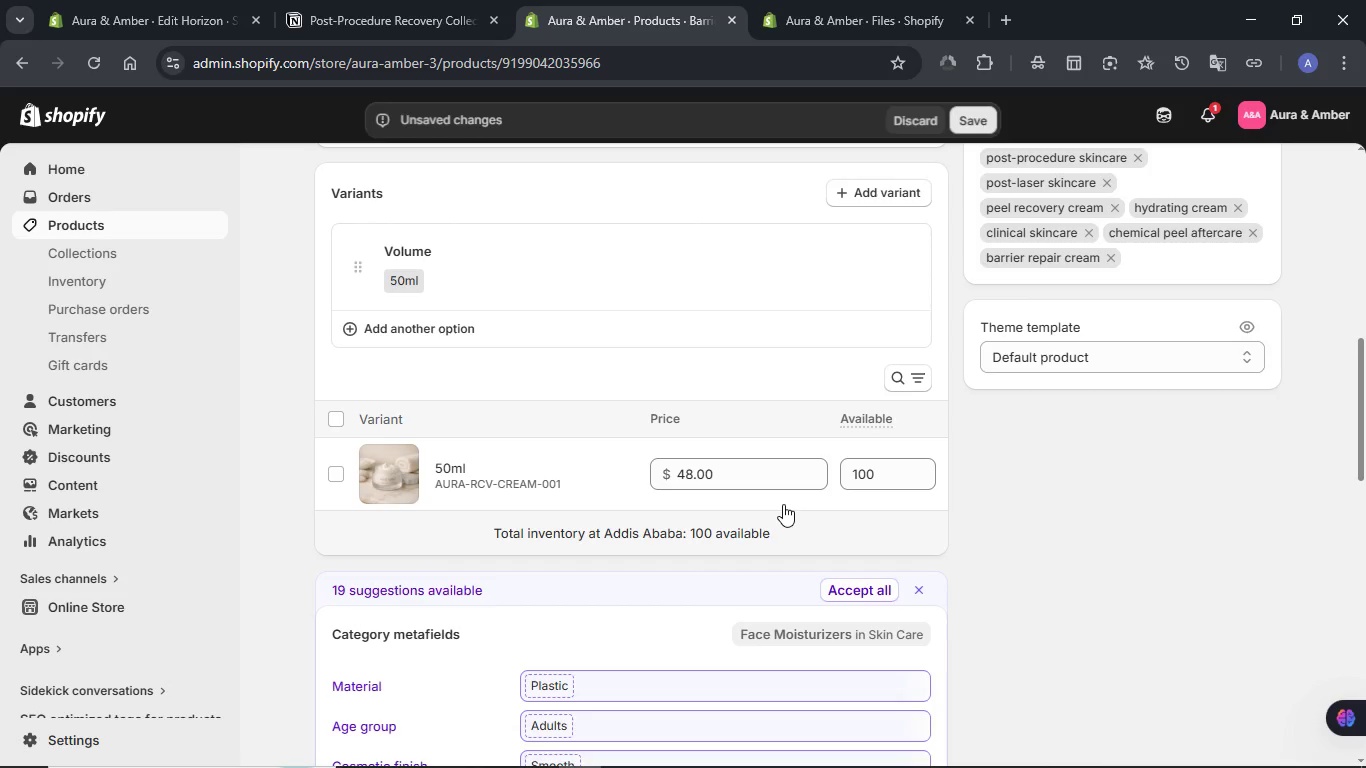 
left_click([966, 112])
 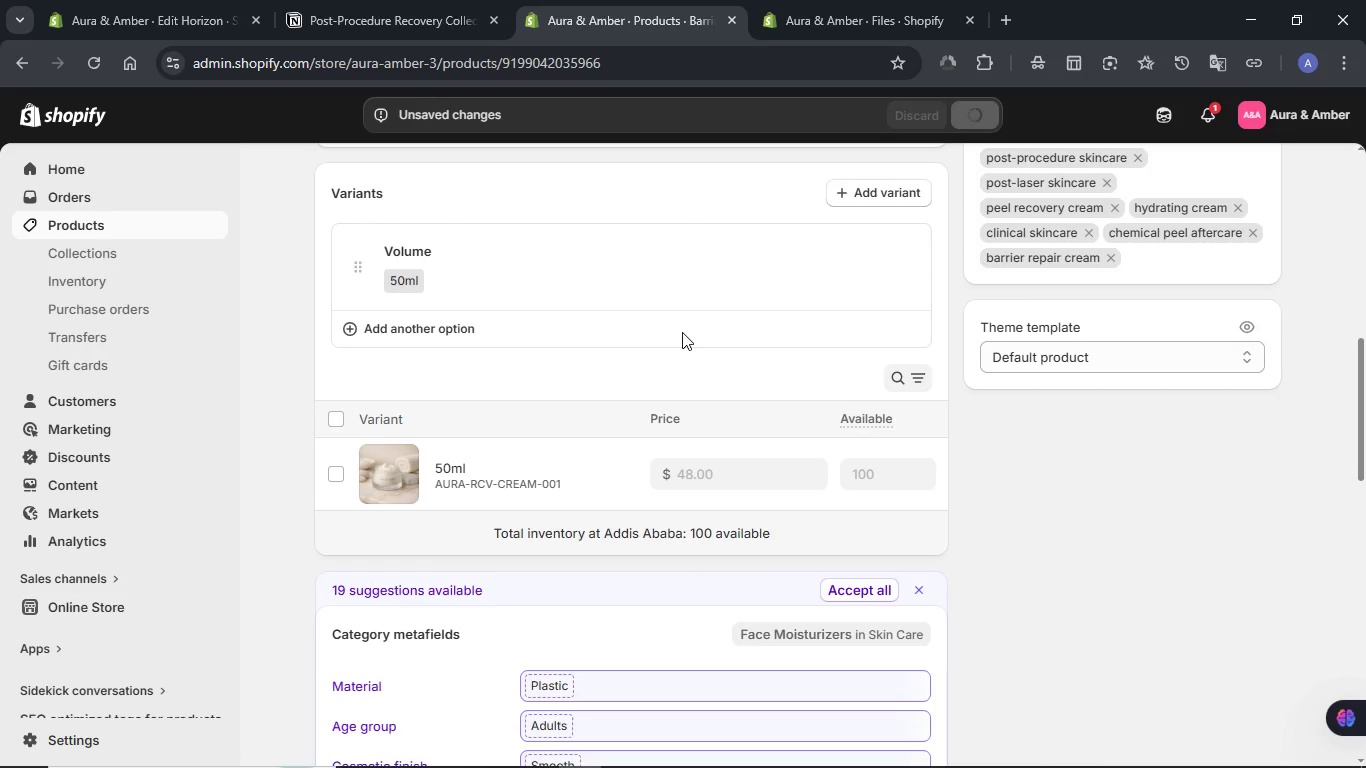 
wait(10.02)
 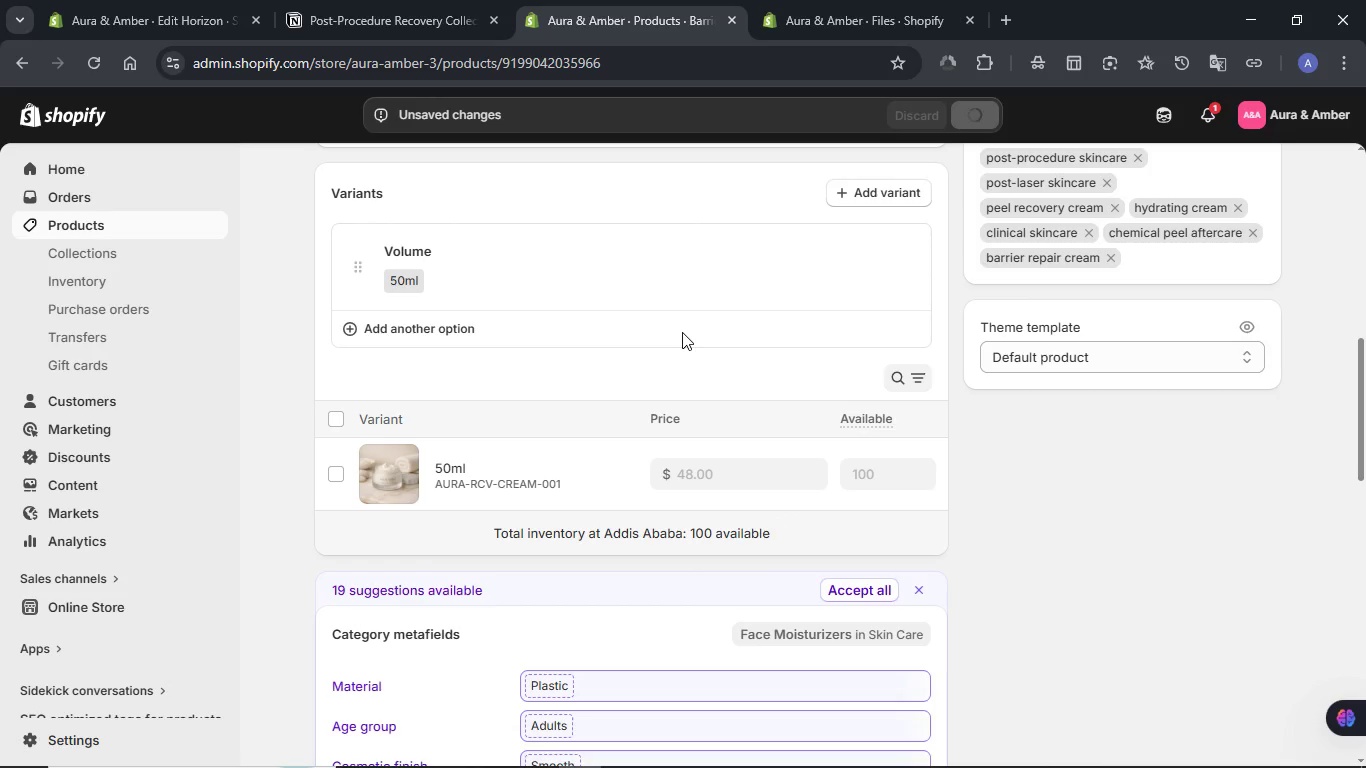 
scroll: coordinate [679, 348], scroll_direction: down, amount: 6.0
 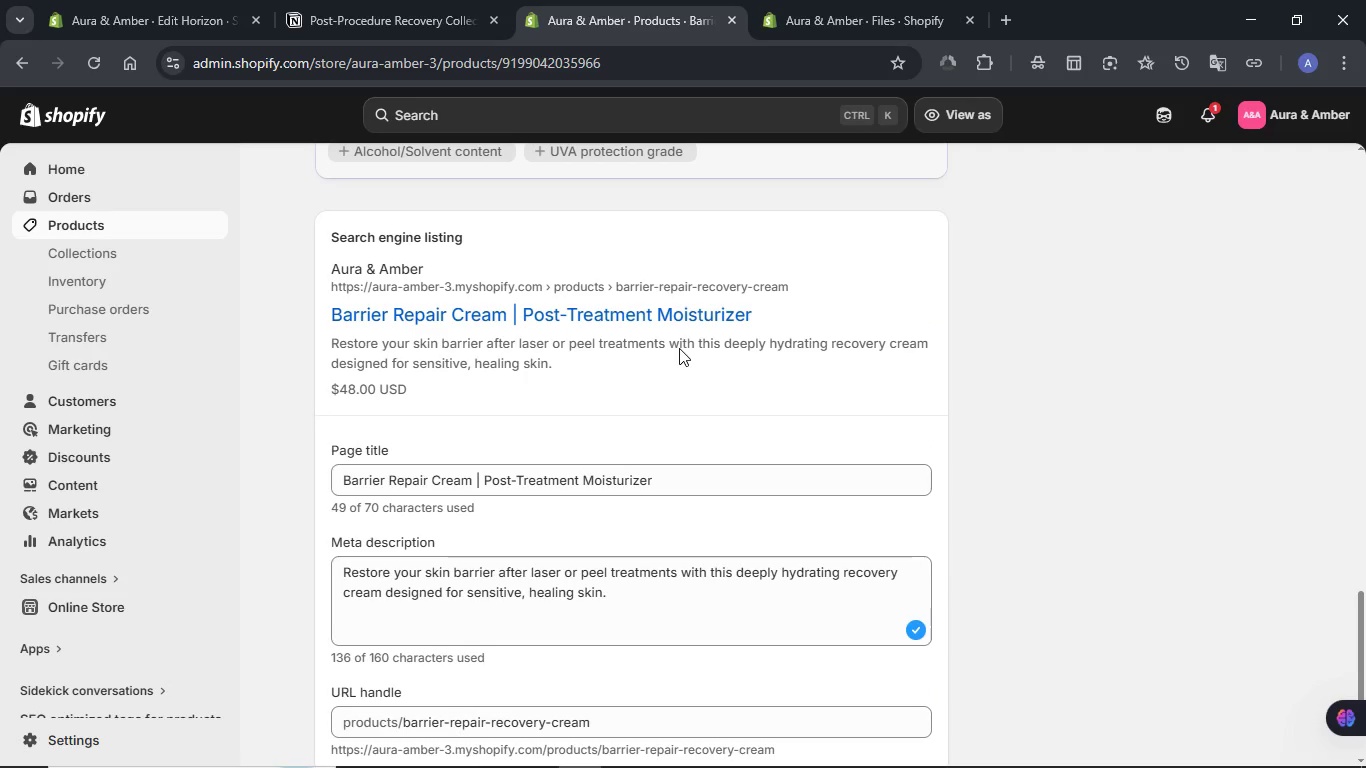 
scroll: coordinate [679, 348], scroll_direction: up, amount: 11.0
 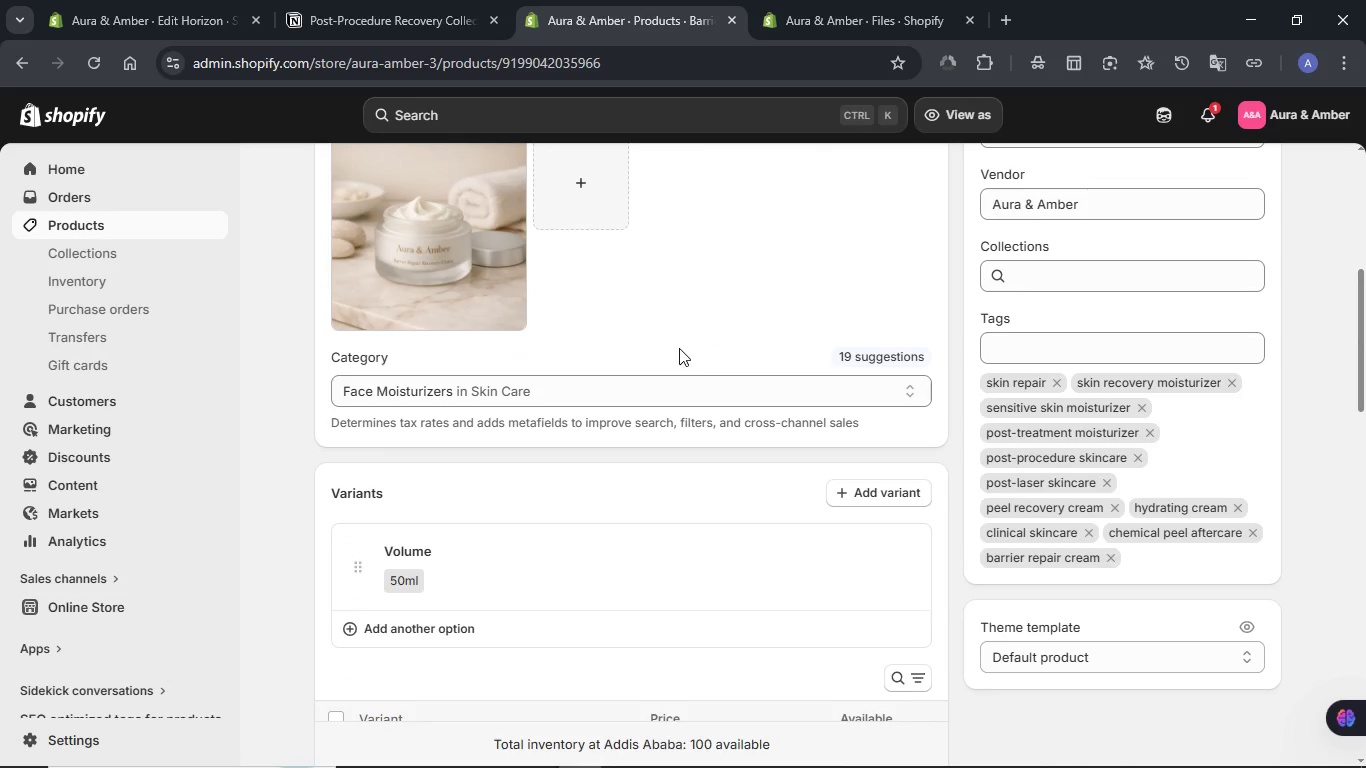 
scroll: coordinate [679, 348], scroll_direction: down, amount: 3.0
 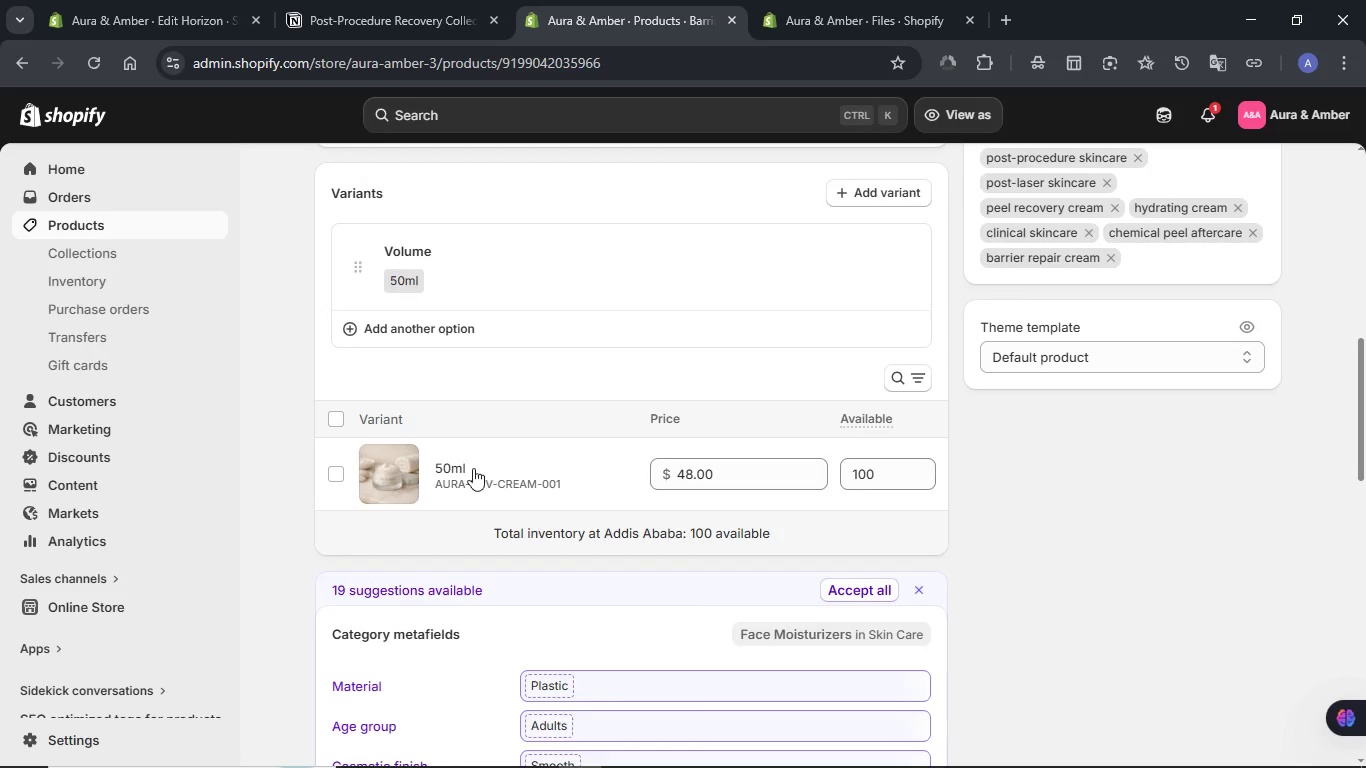 
left_click([464, 469])
 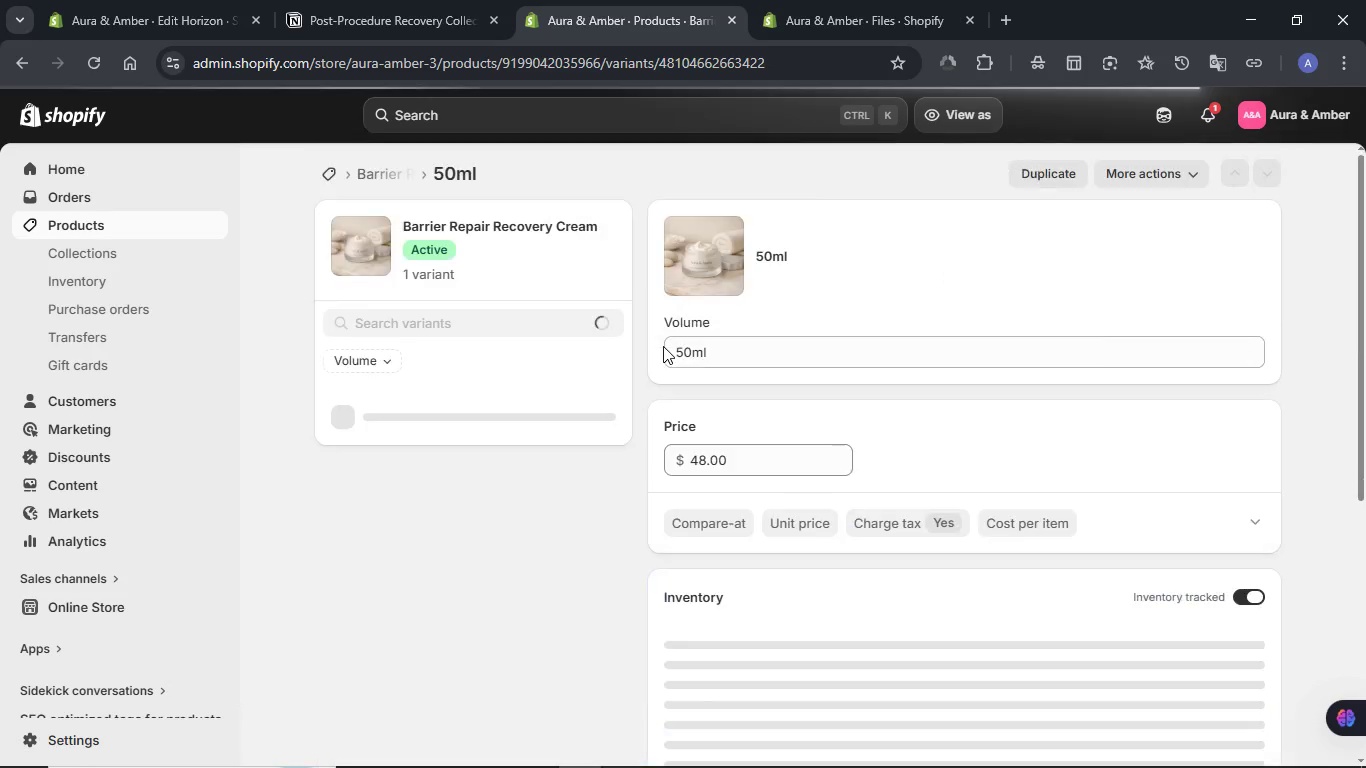 
wait(6.88)
 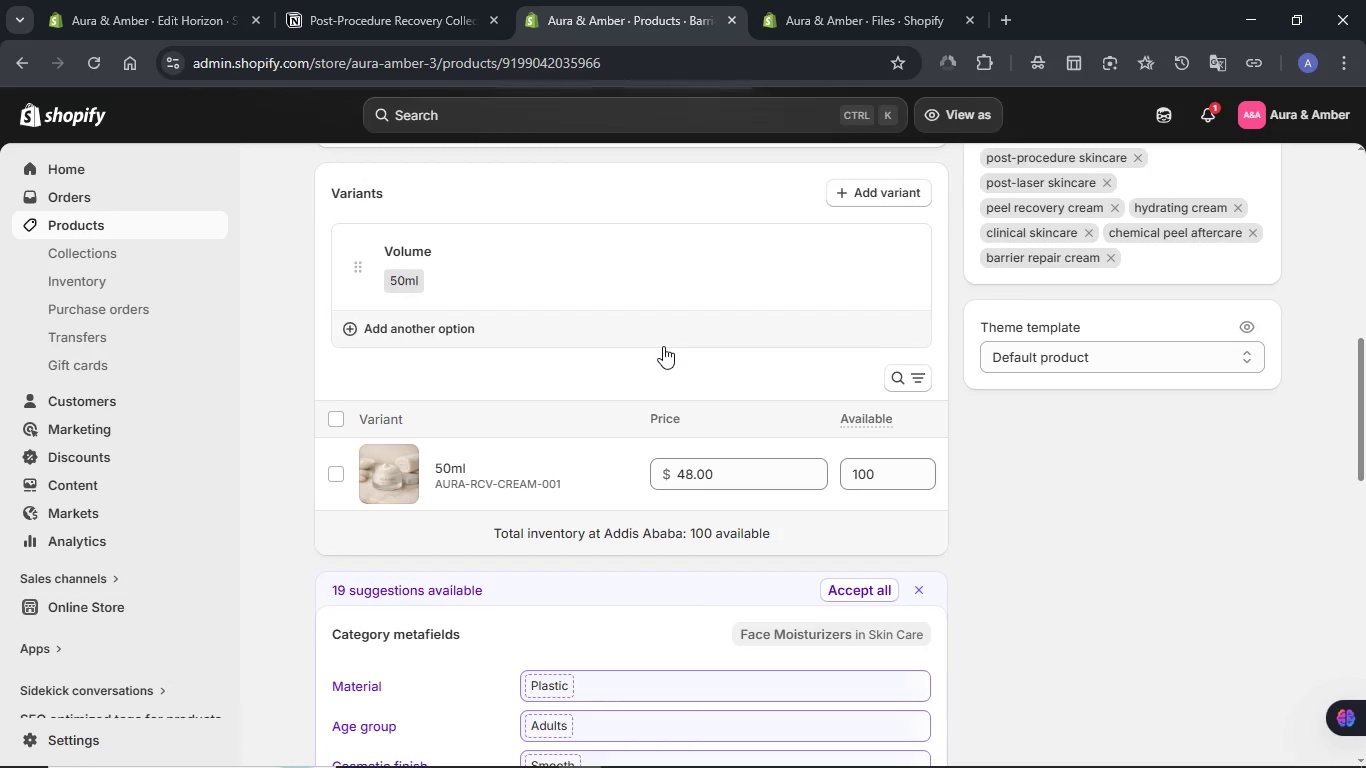 
scroll: coordinate [1050, 363], scroll_direction: down, amount: 10.0
 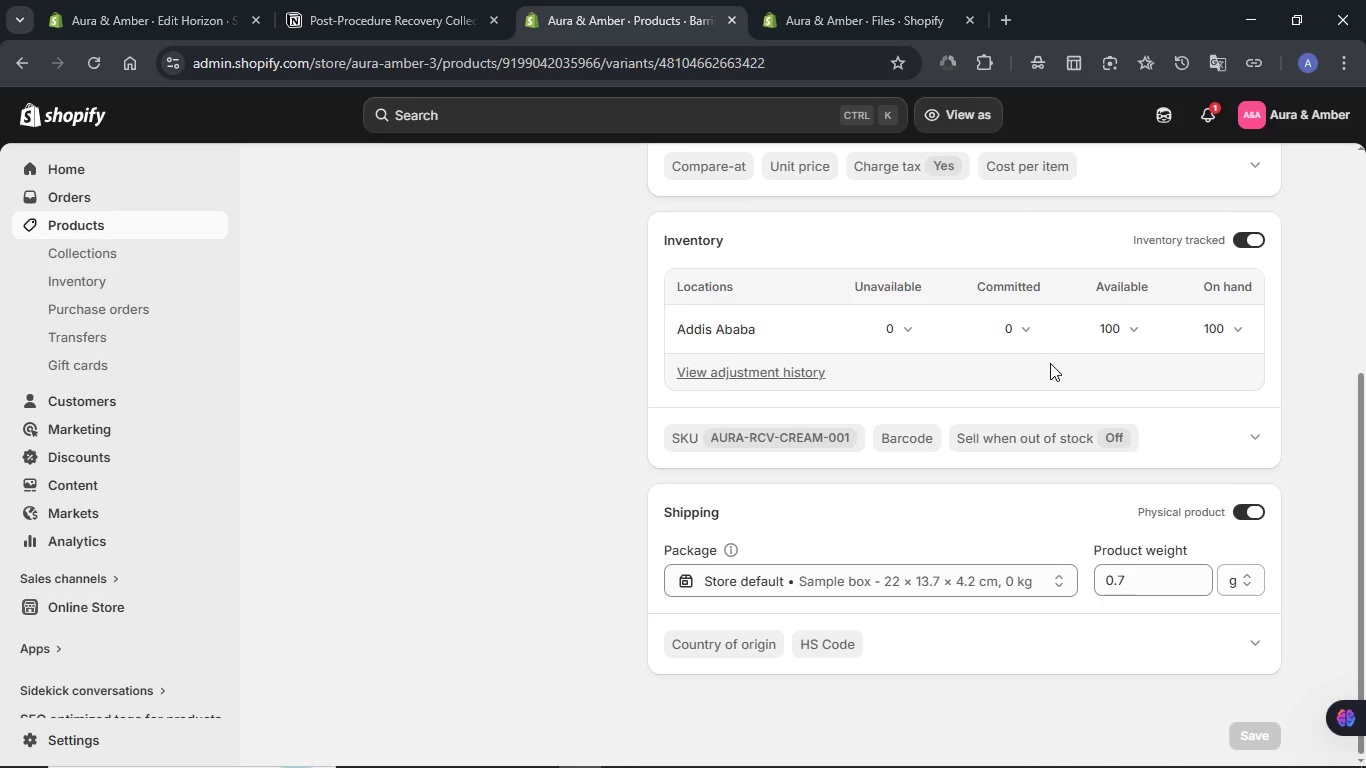 
scroll: coordinate [1050, 363], scroll_direction: up, amount: 12.0
 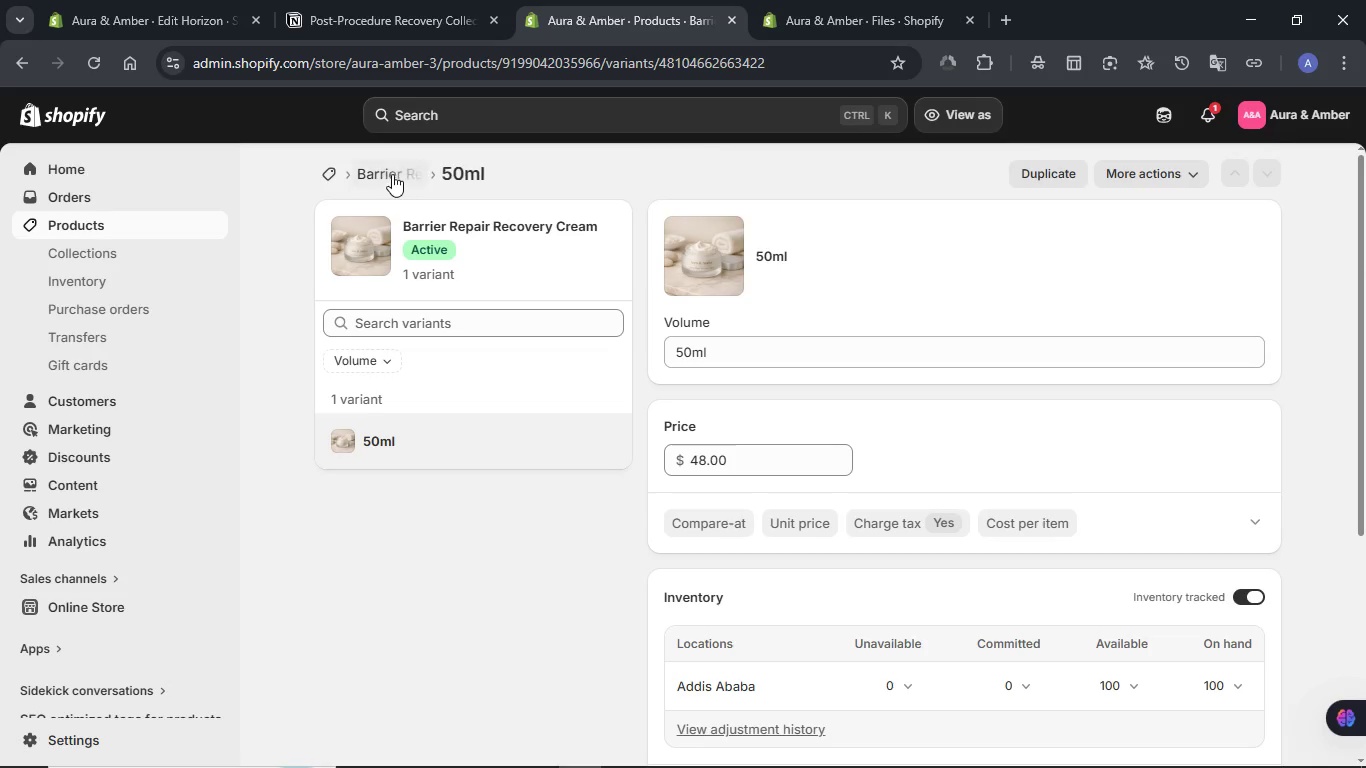 
left_click([390, 174])
 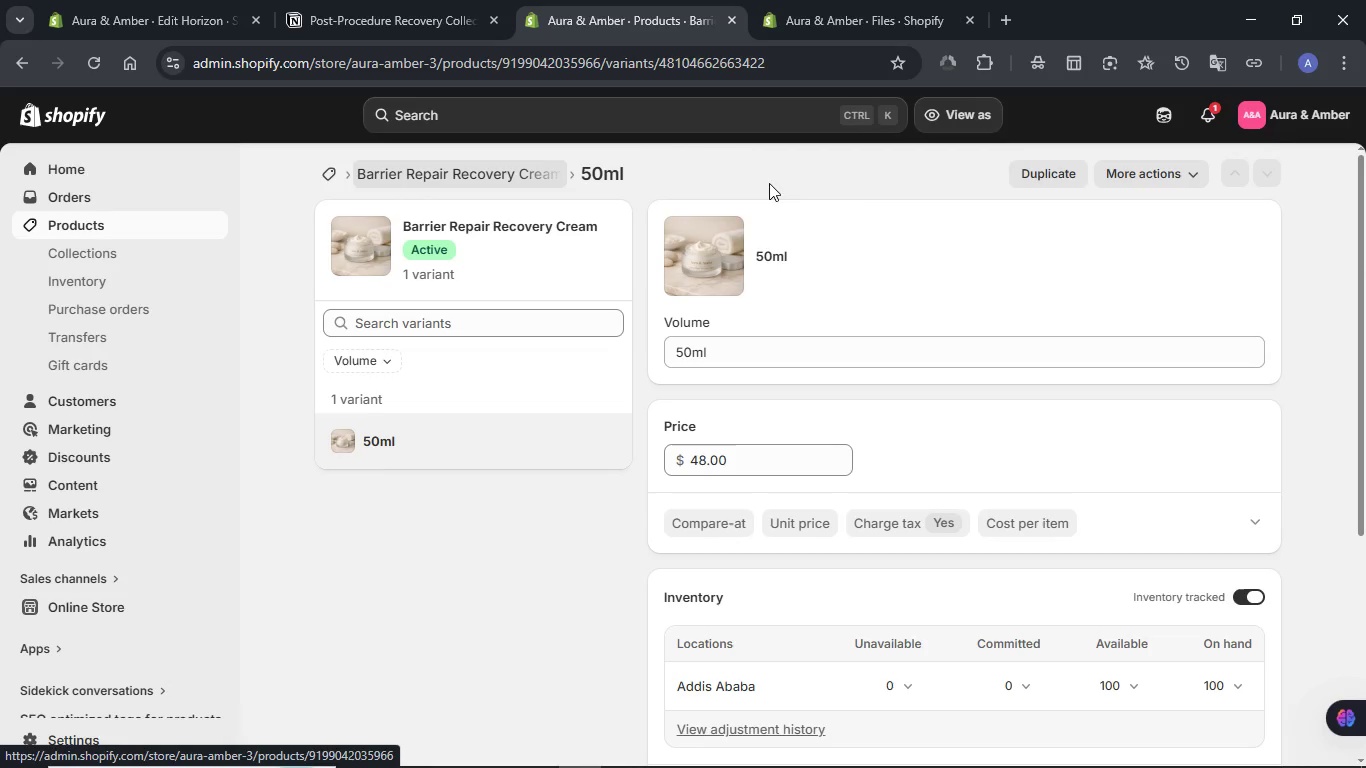 
mouse_move([915, 195])
 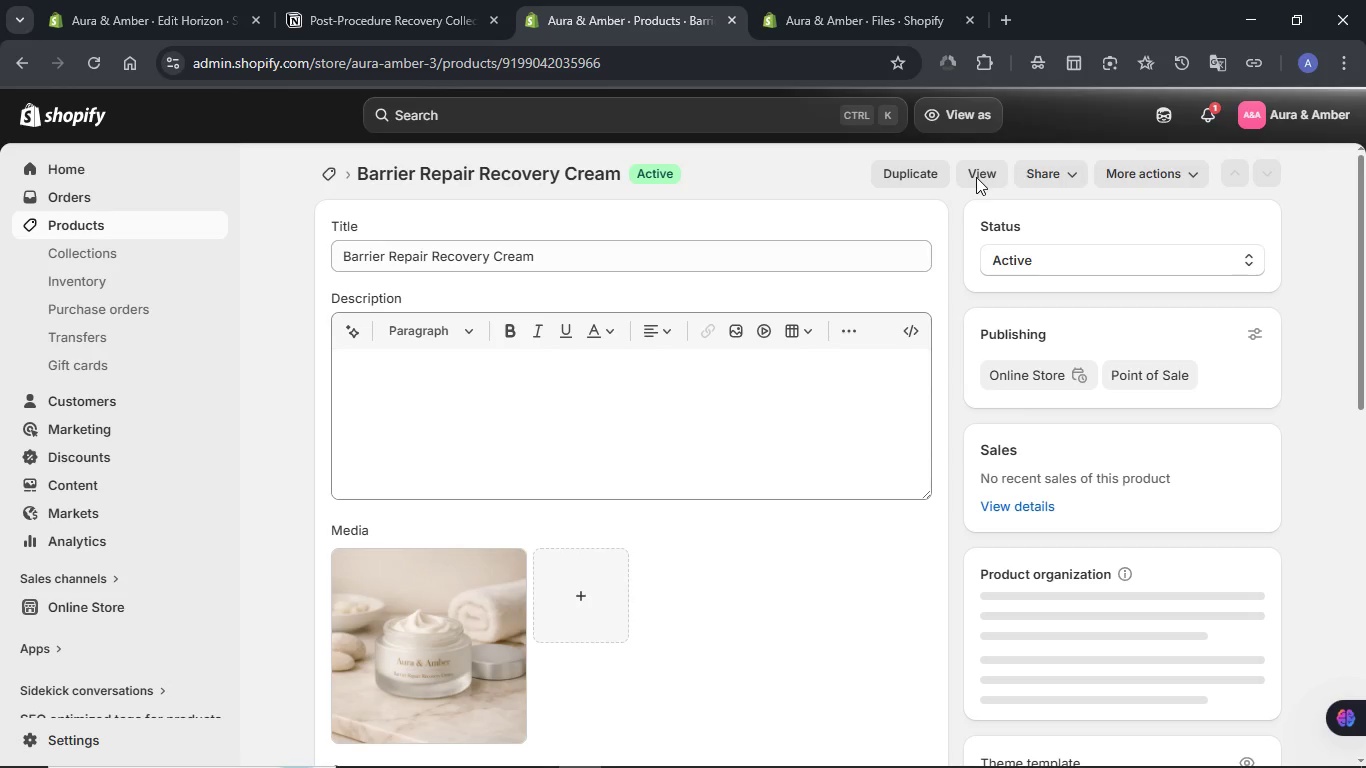 
left_click([976, 177])
 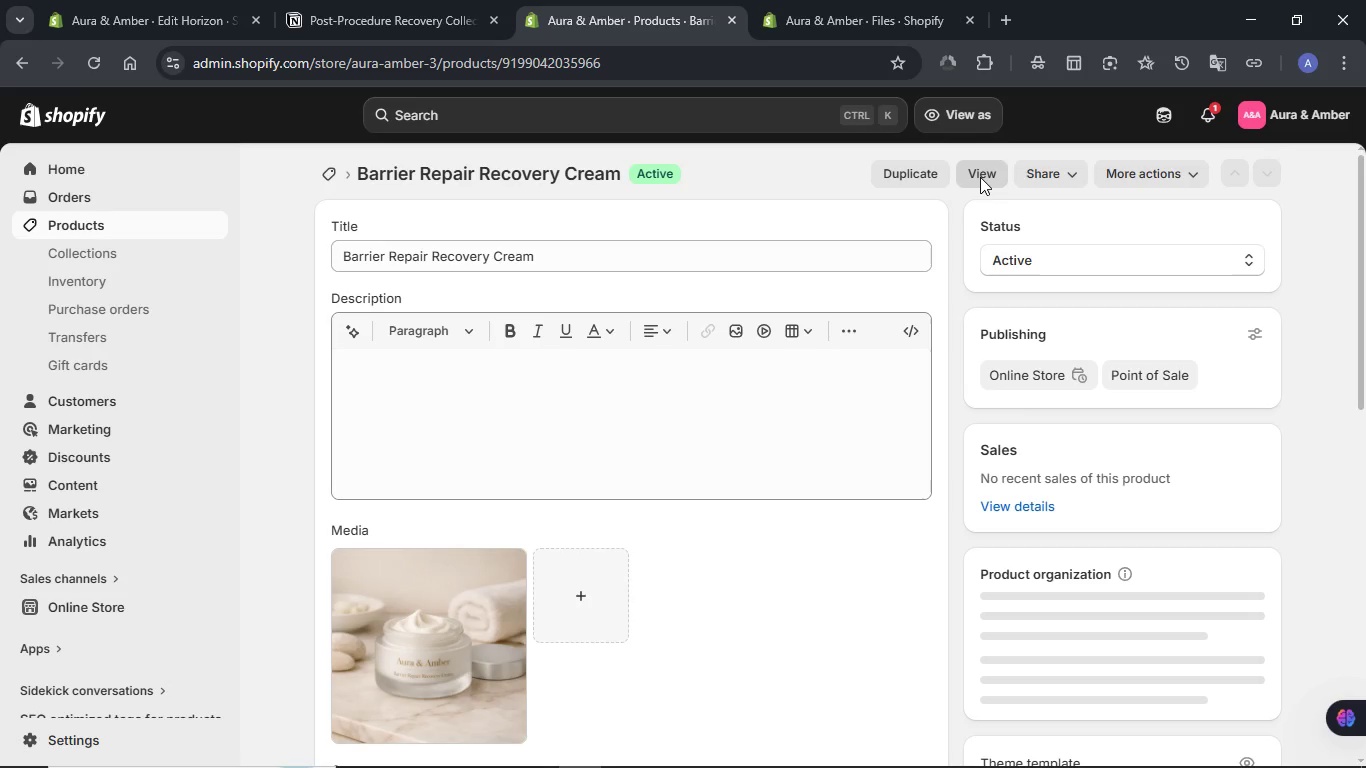 
left_click([980, 177])
 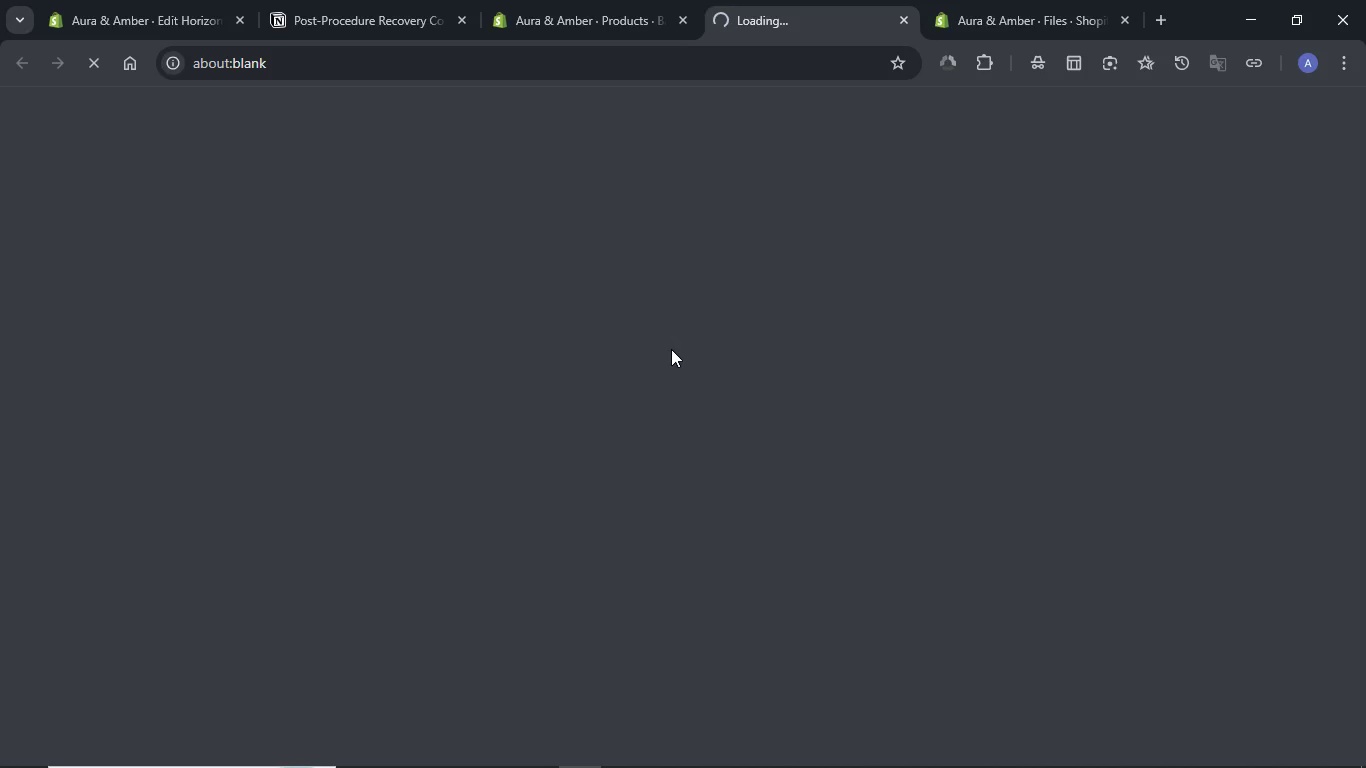 
wait(13.53)
 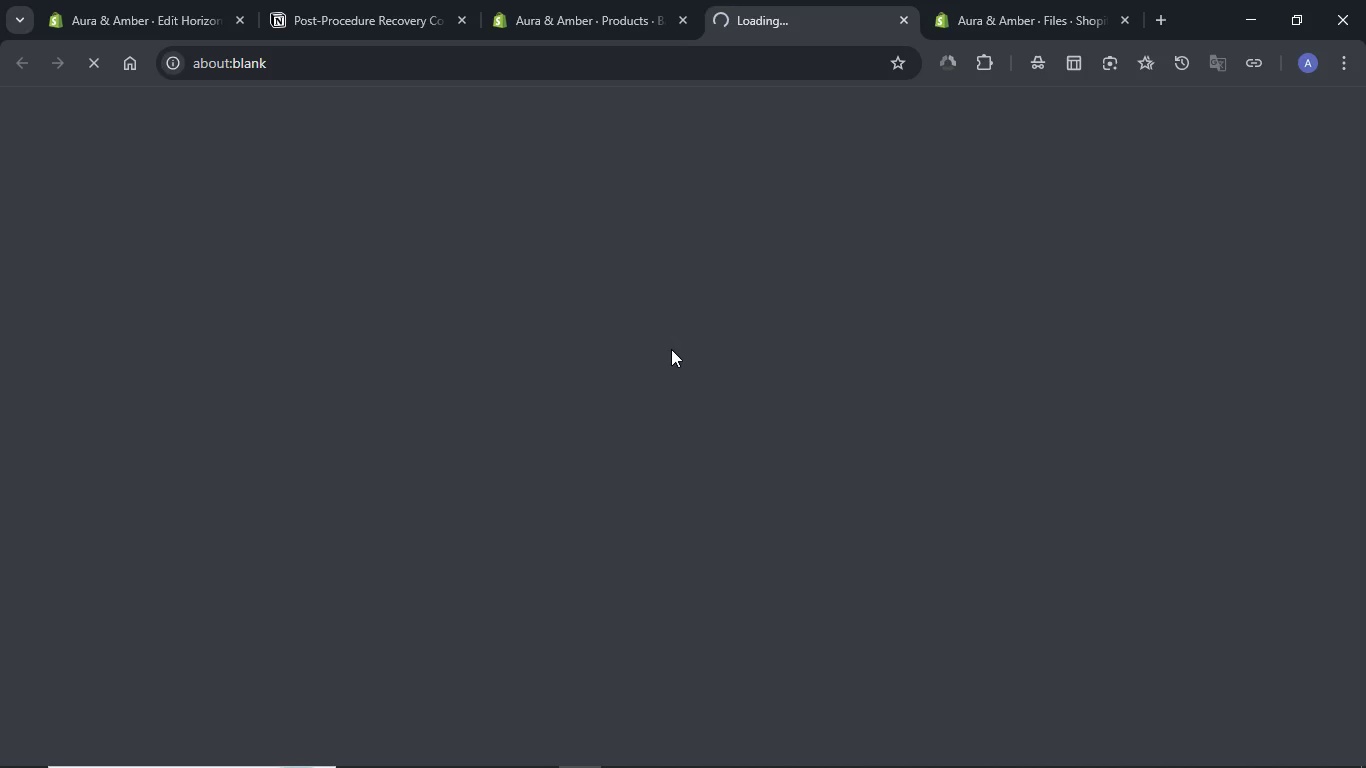 
scroll: coordinate [671, 349], scroll_direction: down, amount: 1.0
 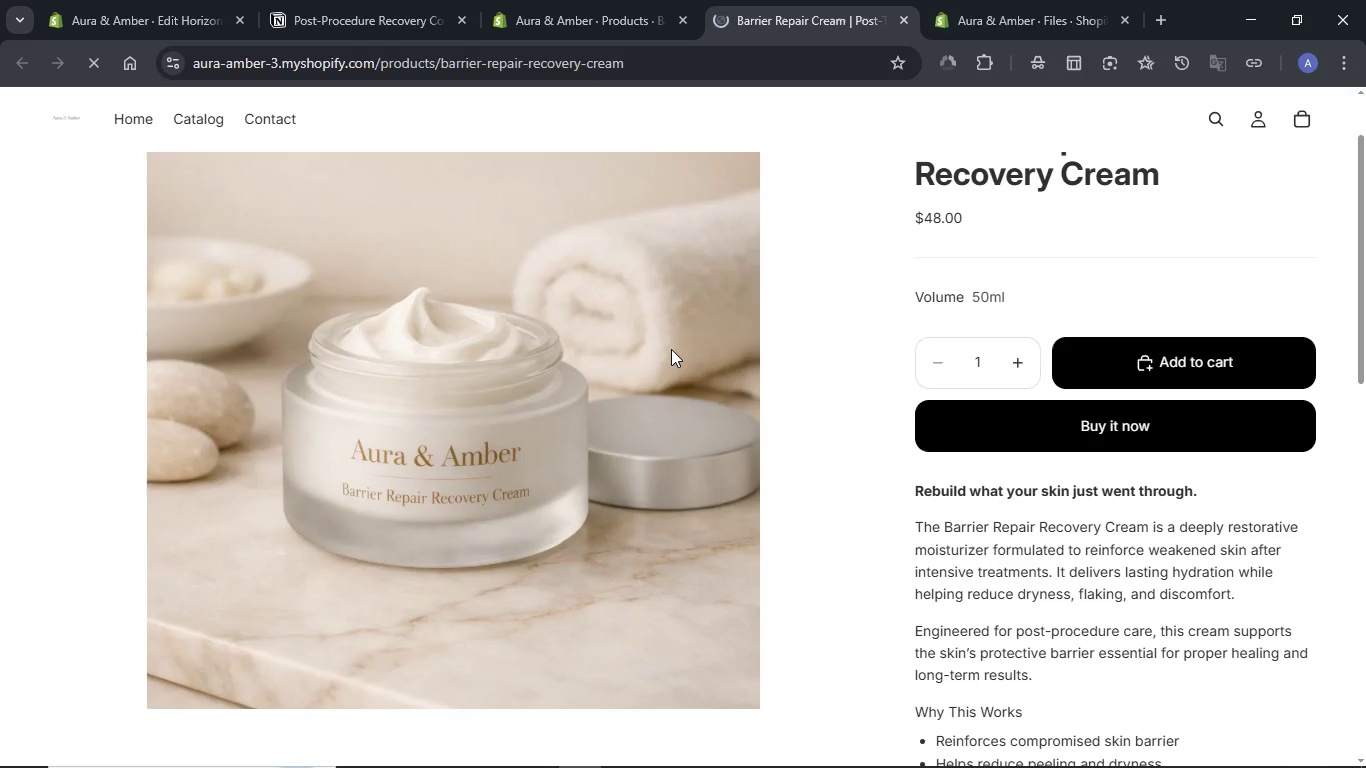 
scroll: coordinate [671, 349], scroll_direction: up, amount: 6.0
 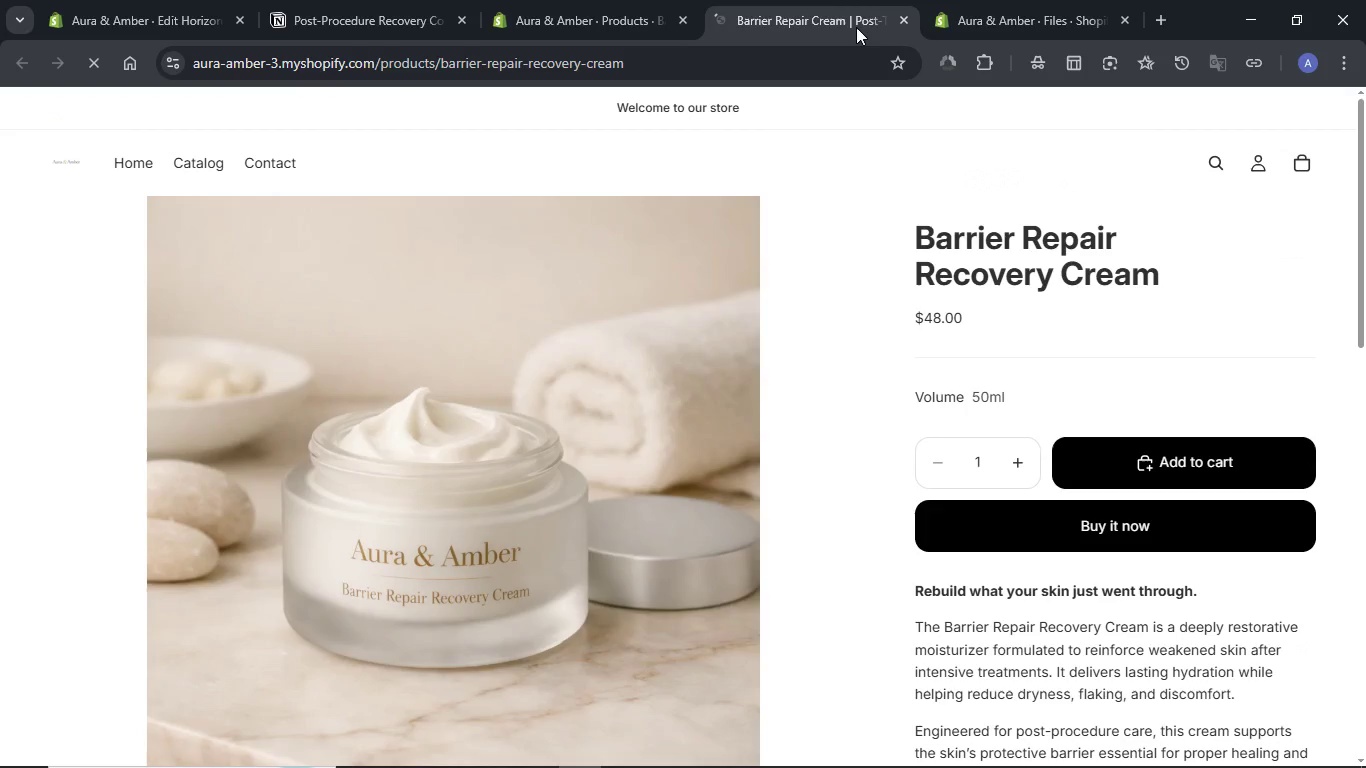 
left_click([899, 20])
 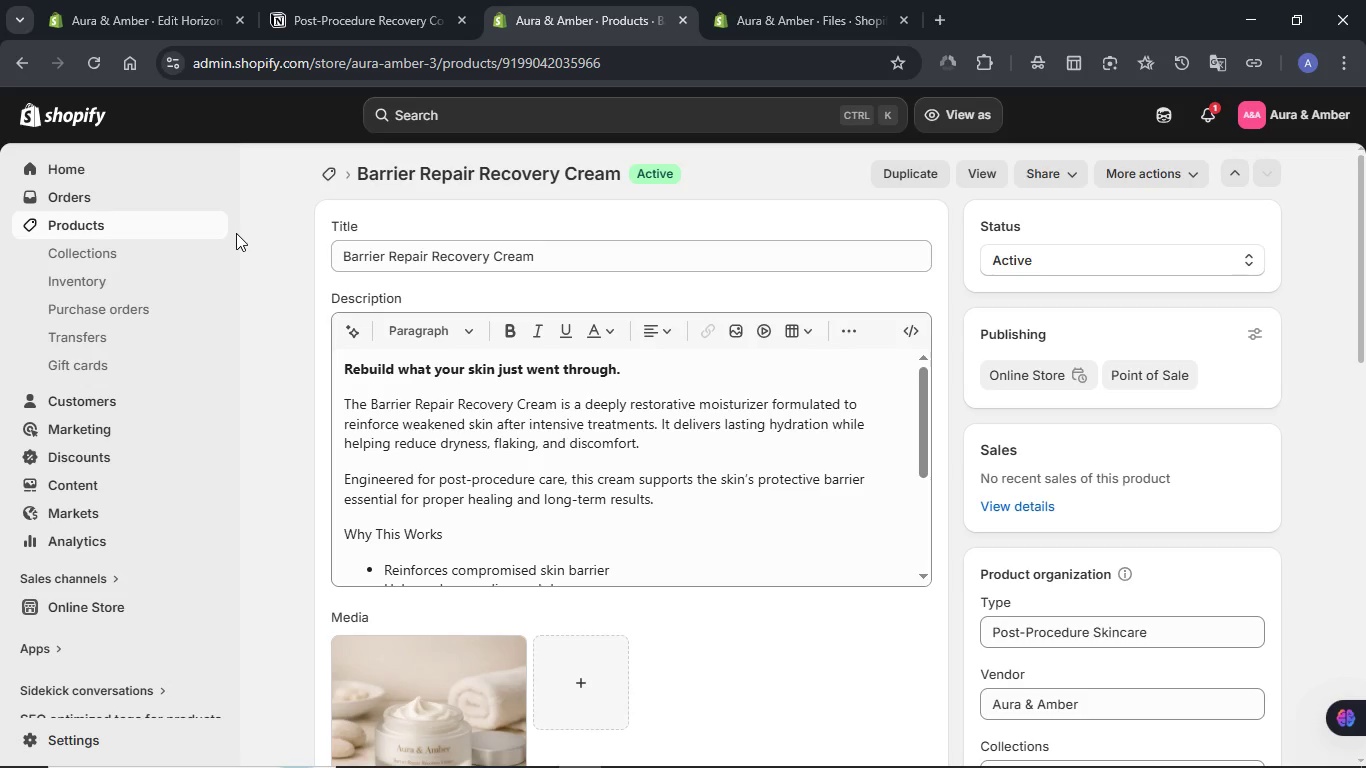 
left_click([71, 233])
 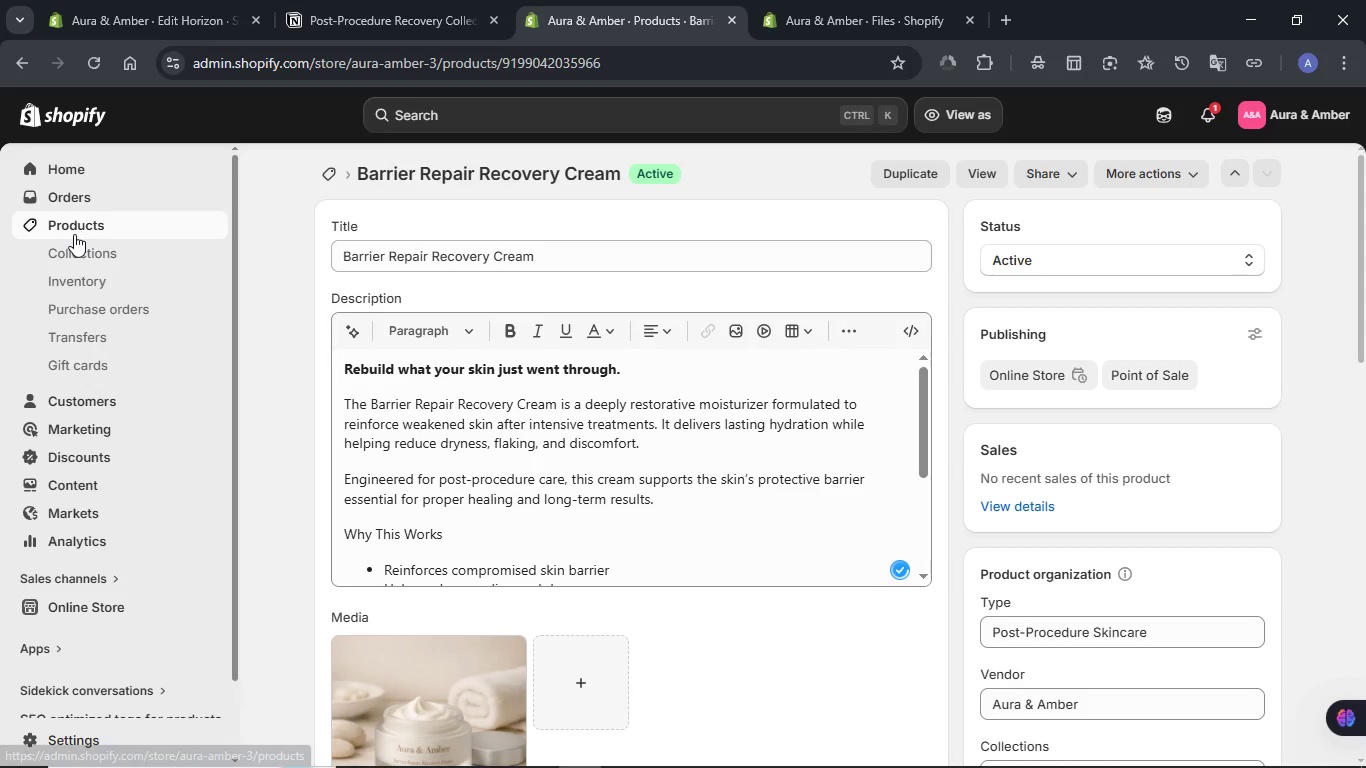 
left_click([350, 8])
 